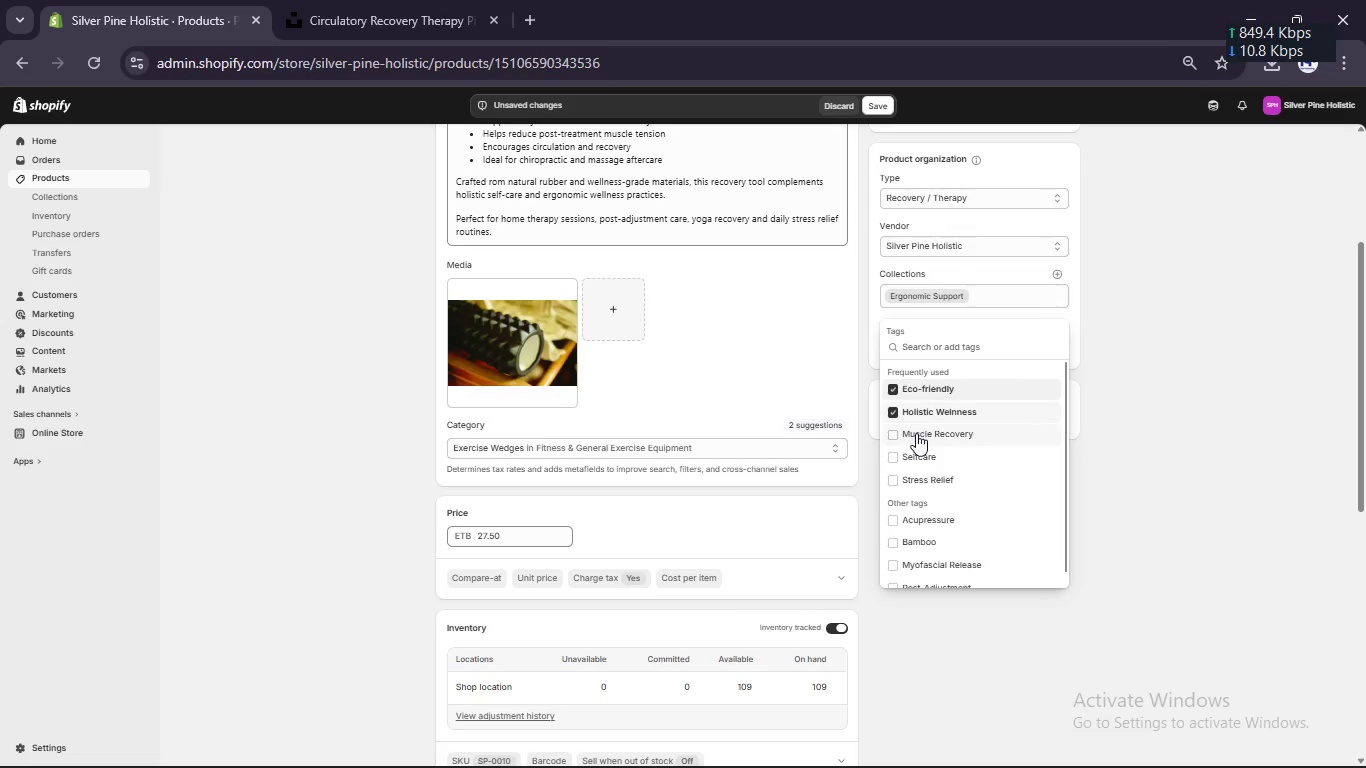 
left_click([916, 435])
 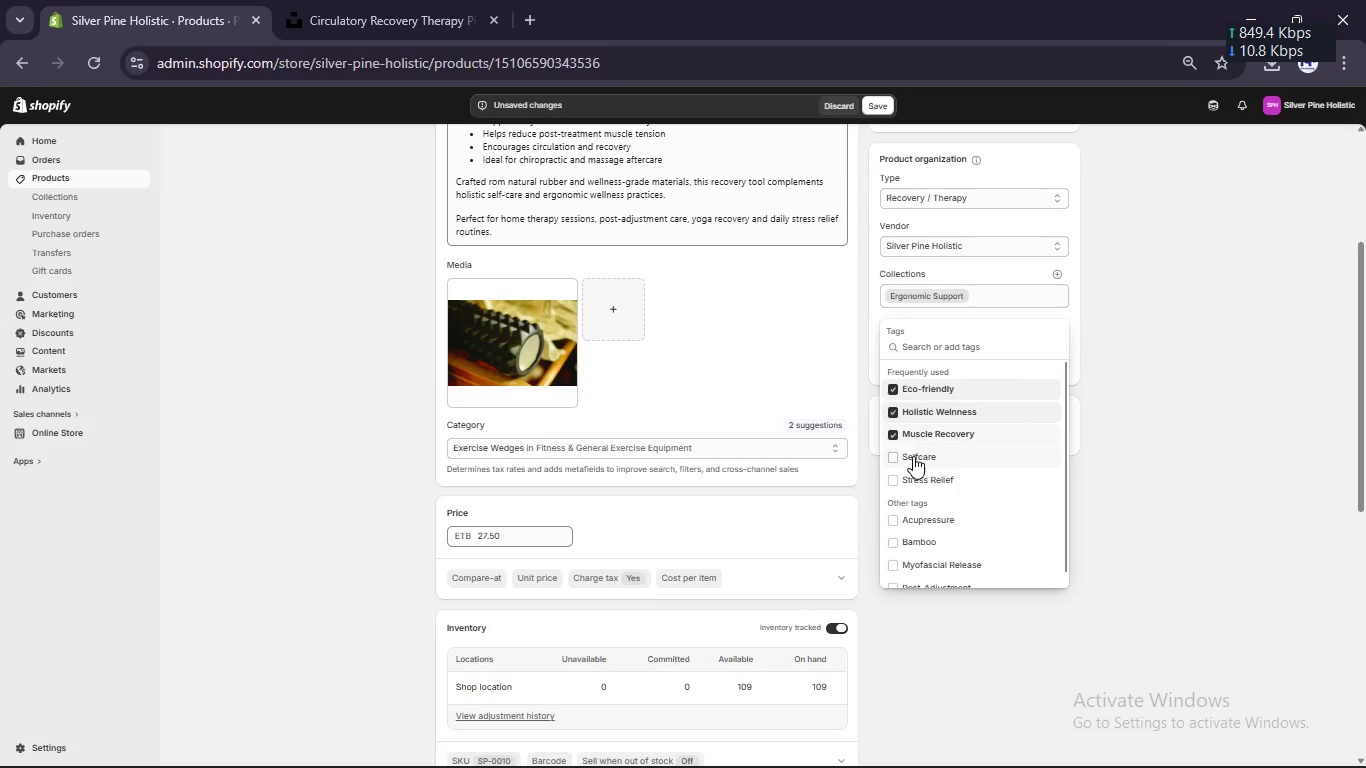 
left_click([913, 458])
 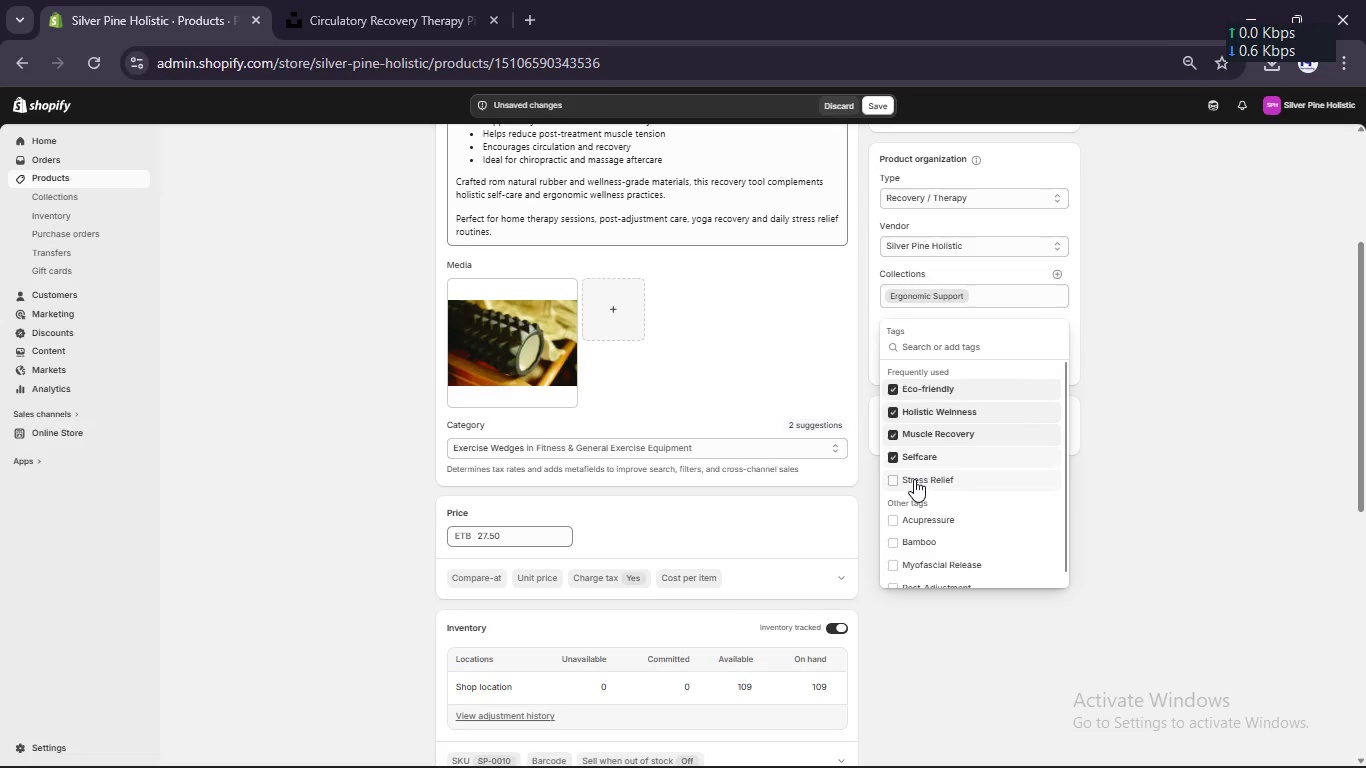 
left_click([914, 479])
 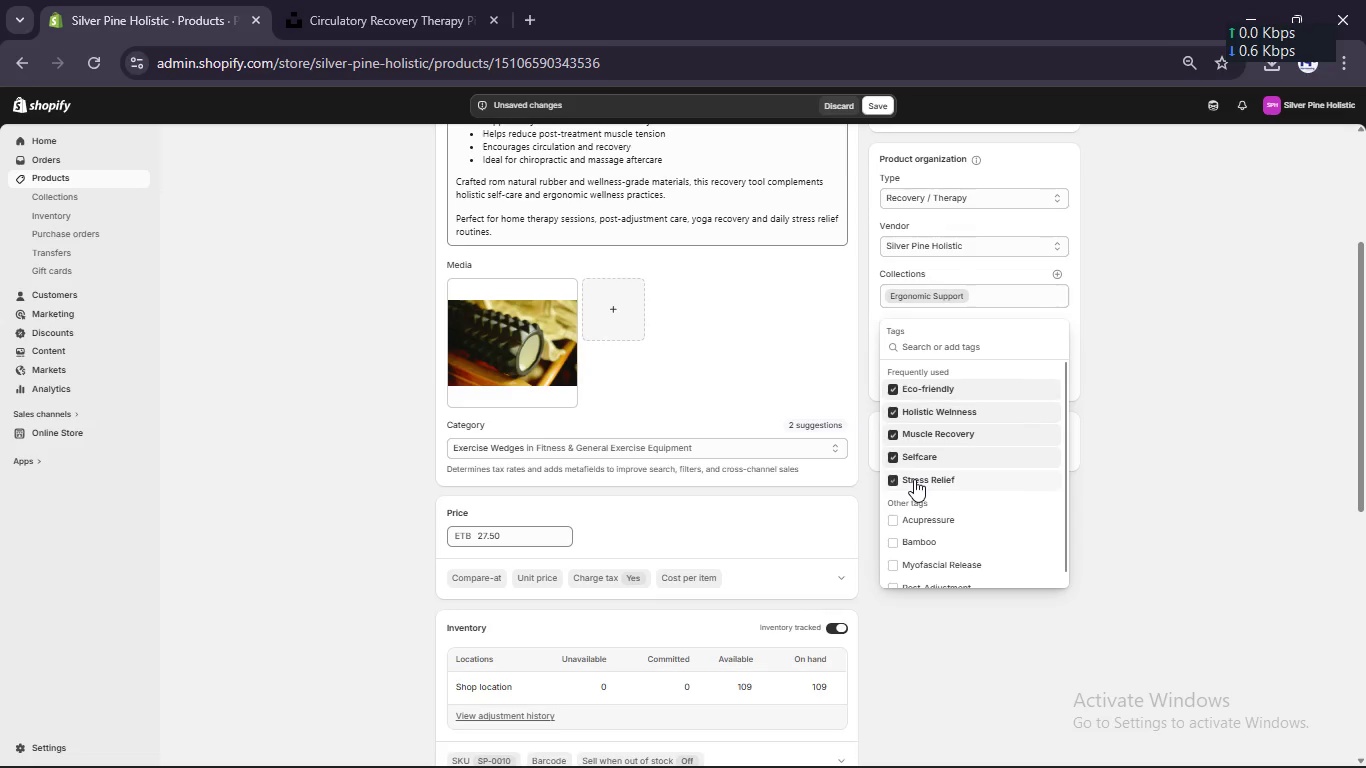 
scroll: coordinate [914, 479], scroll_direction: none, amount: 0.0
 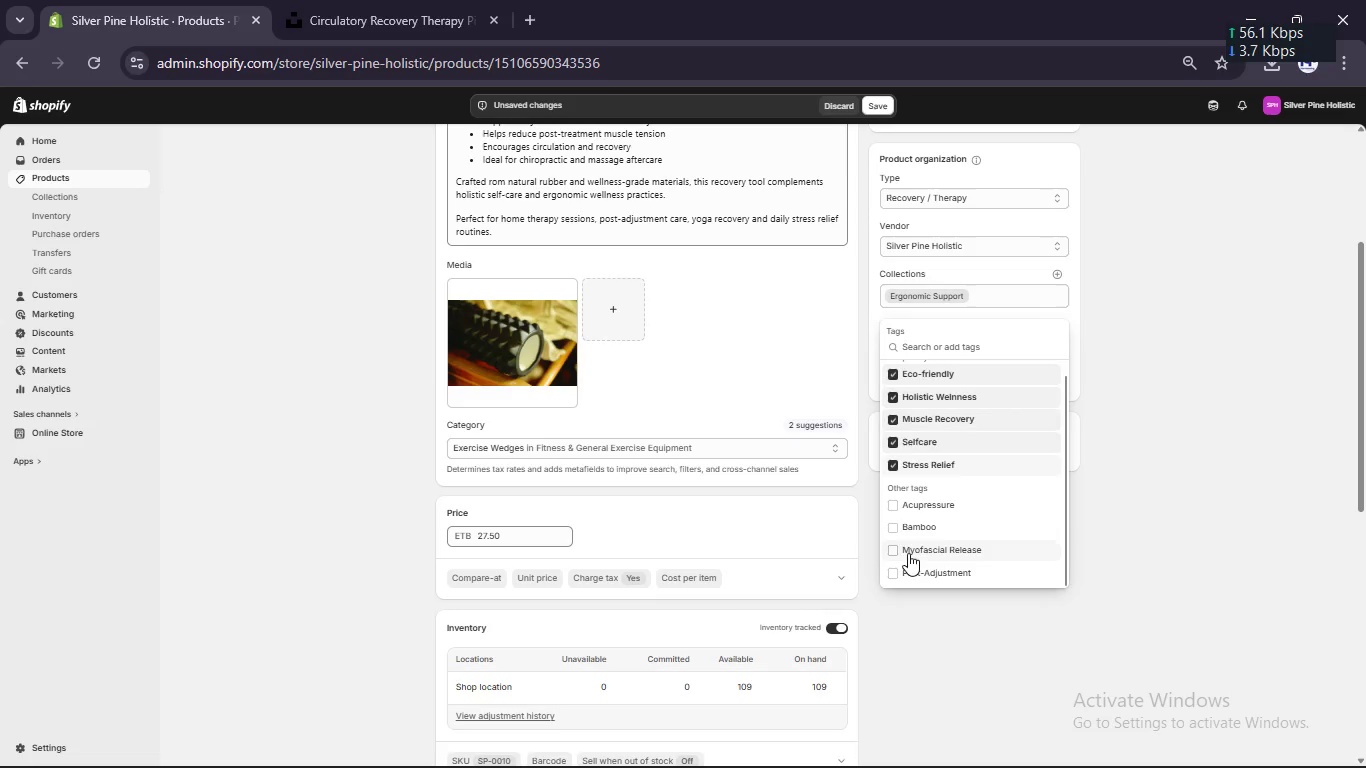 
left_click([908, 549])
 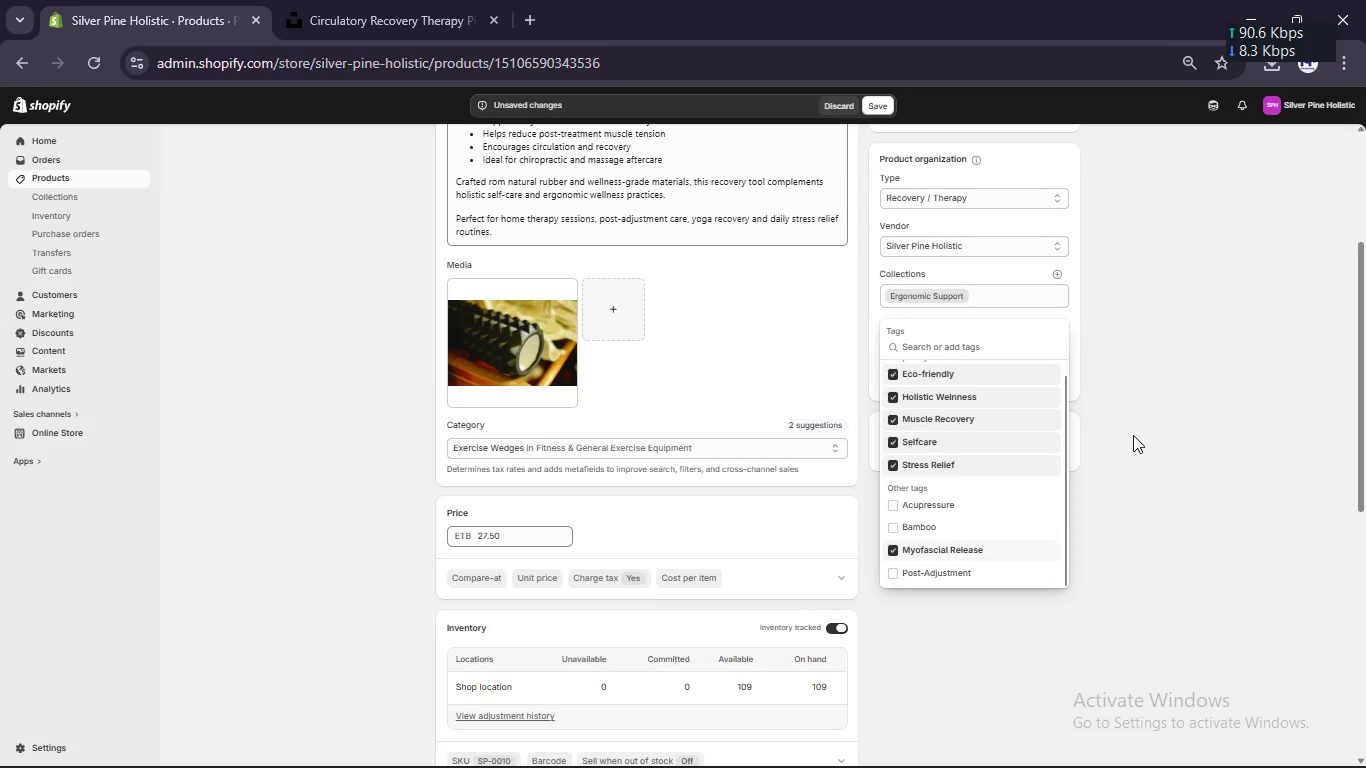 
left_click([1133, 435])
 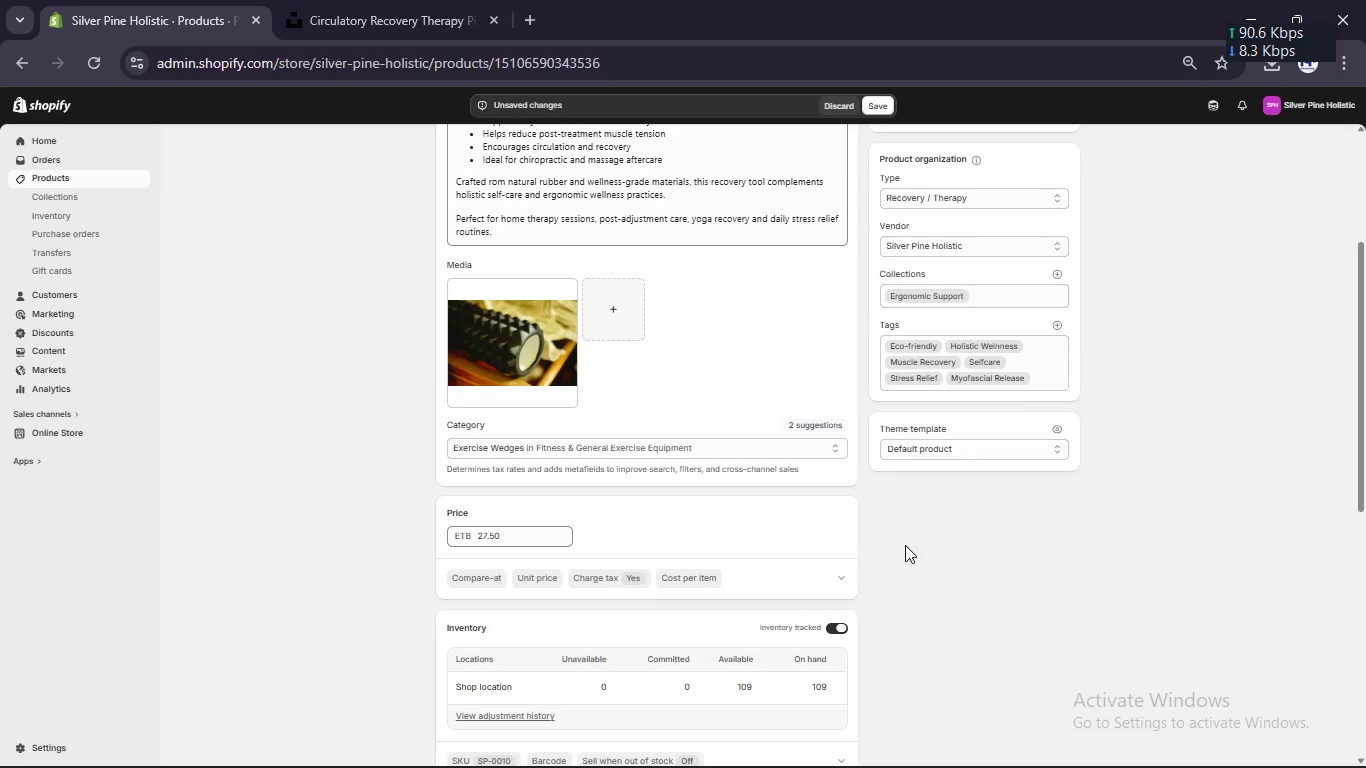 
scroll: coordinate [905, 545], scroll_direction: down, amount: 7.0
 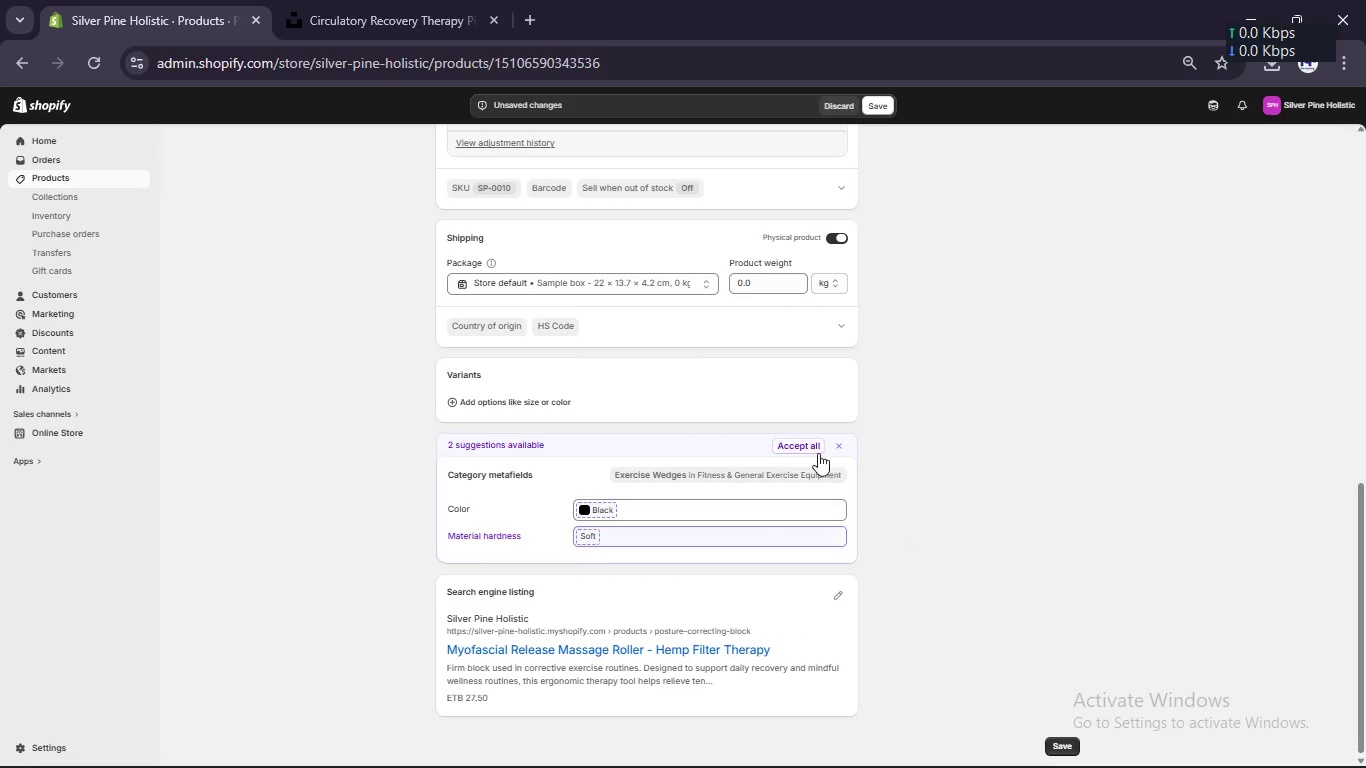 
left_click([818, 453])
 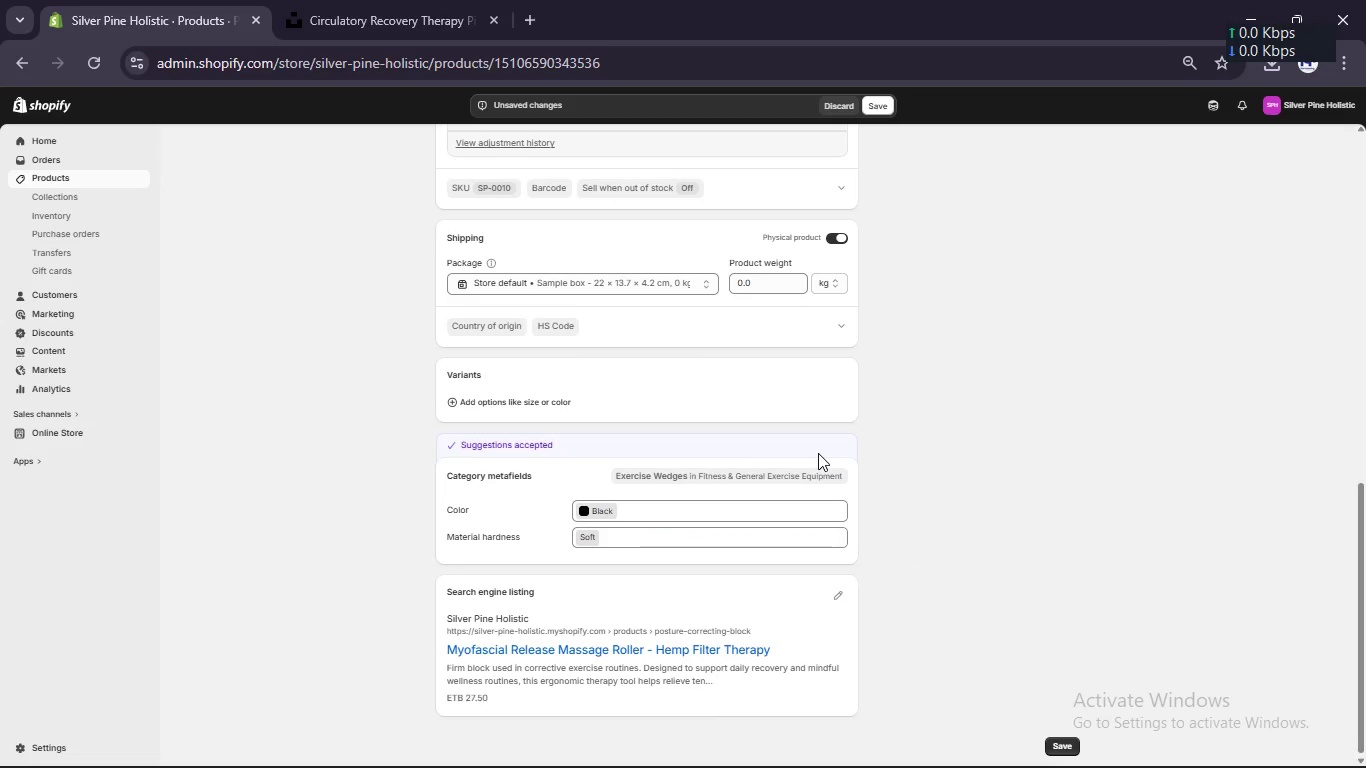 
scroll: coordinate [818, 453], scroll_direction: down, amount: 4.0
 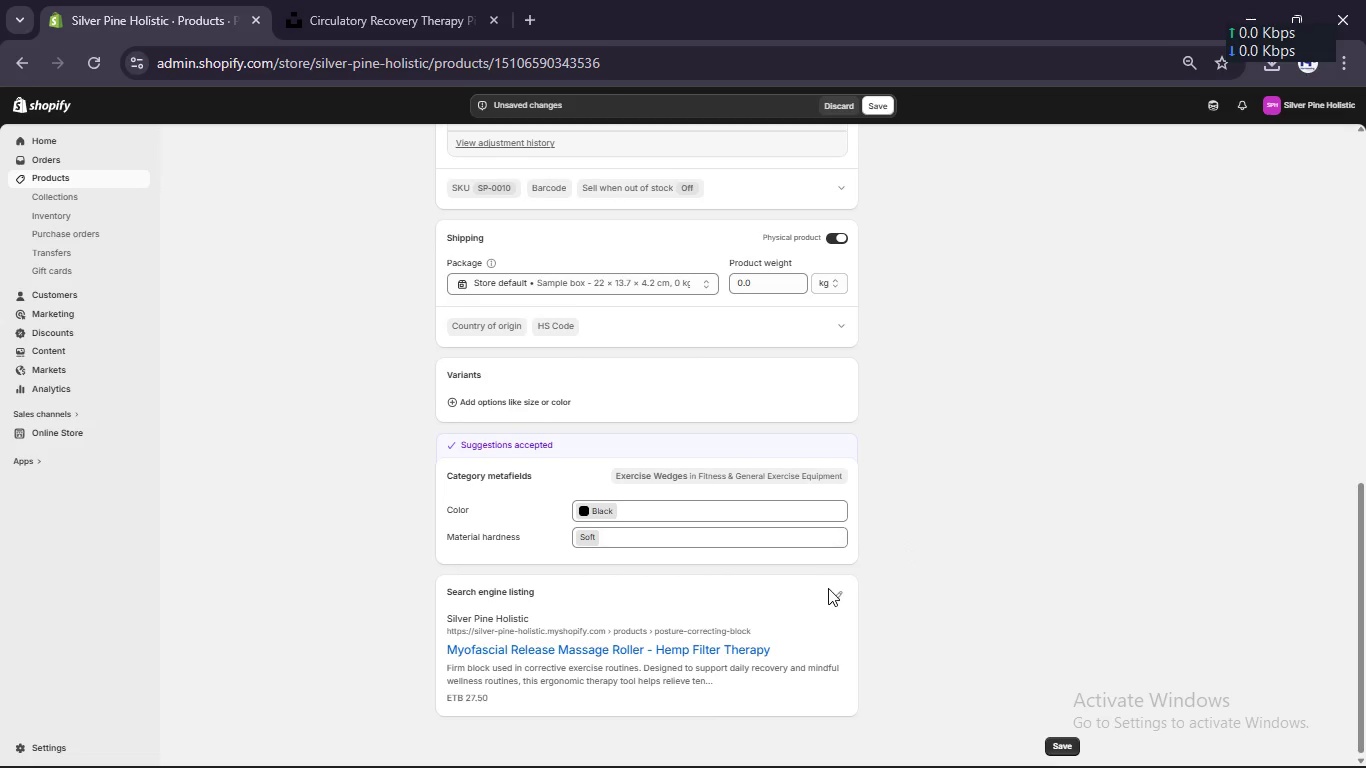 
left_click([833, 592])
 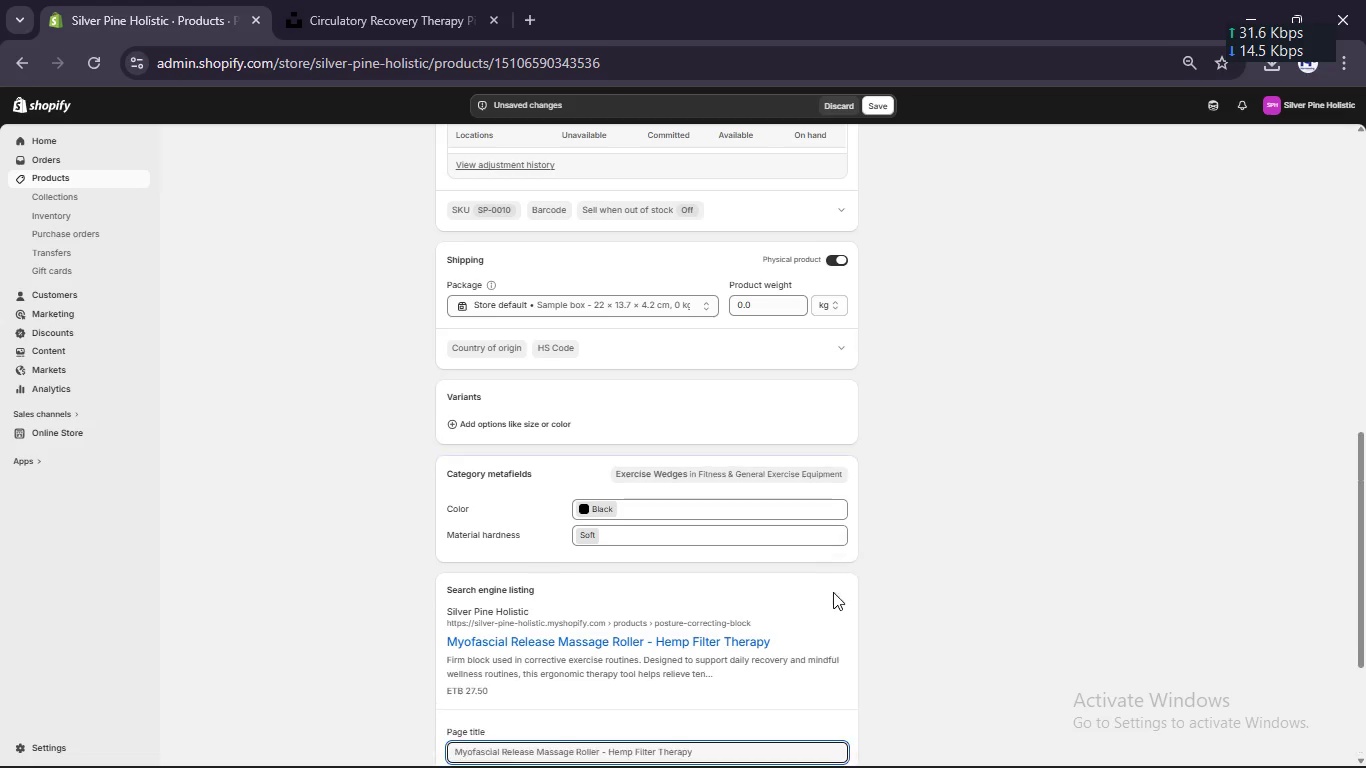 
scroll: coordinate [833, 592], scroll_direction: down, amount: 7.0
 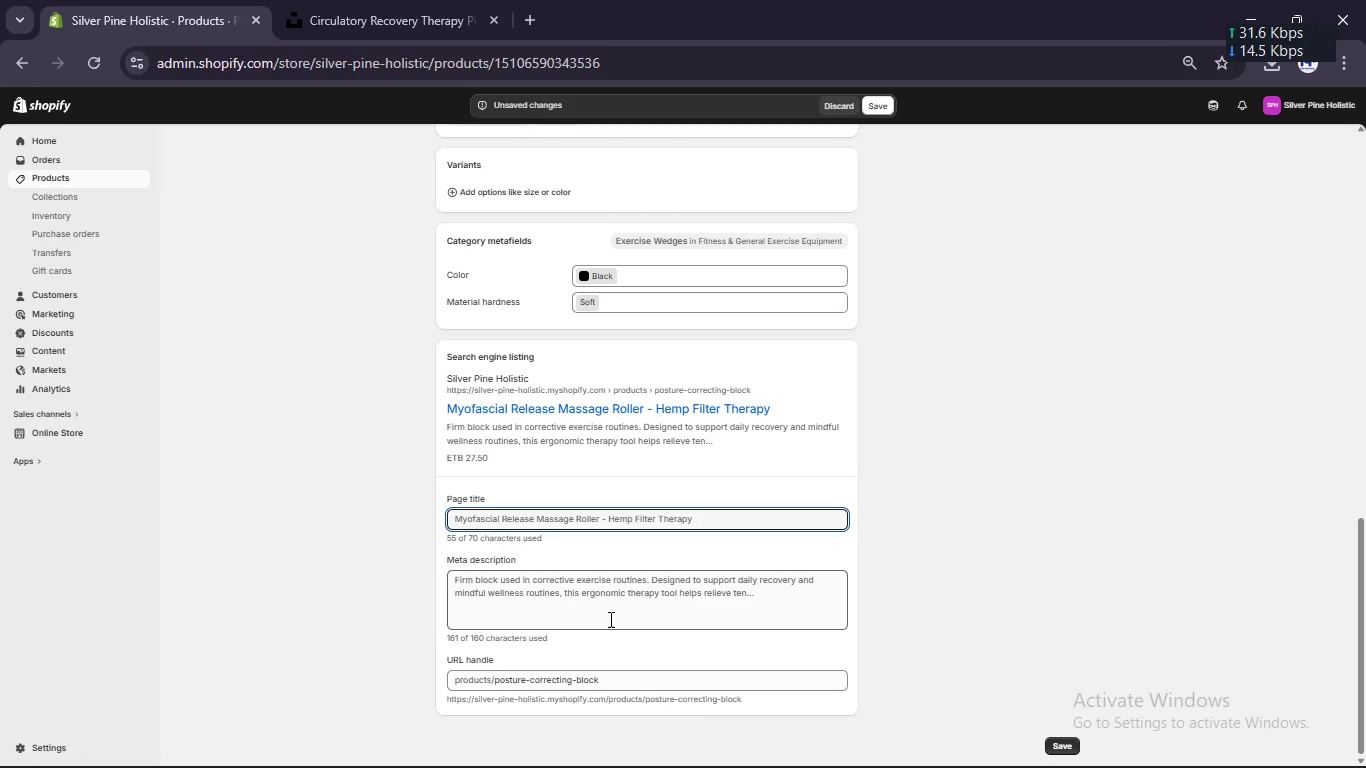 
left_click([609, 619])
 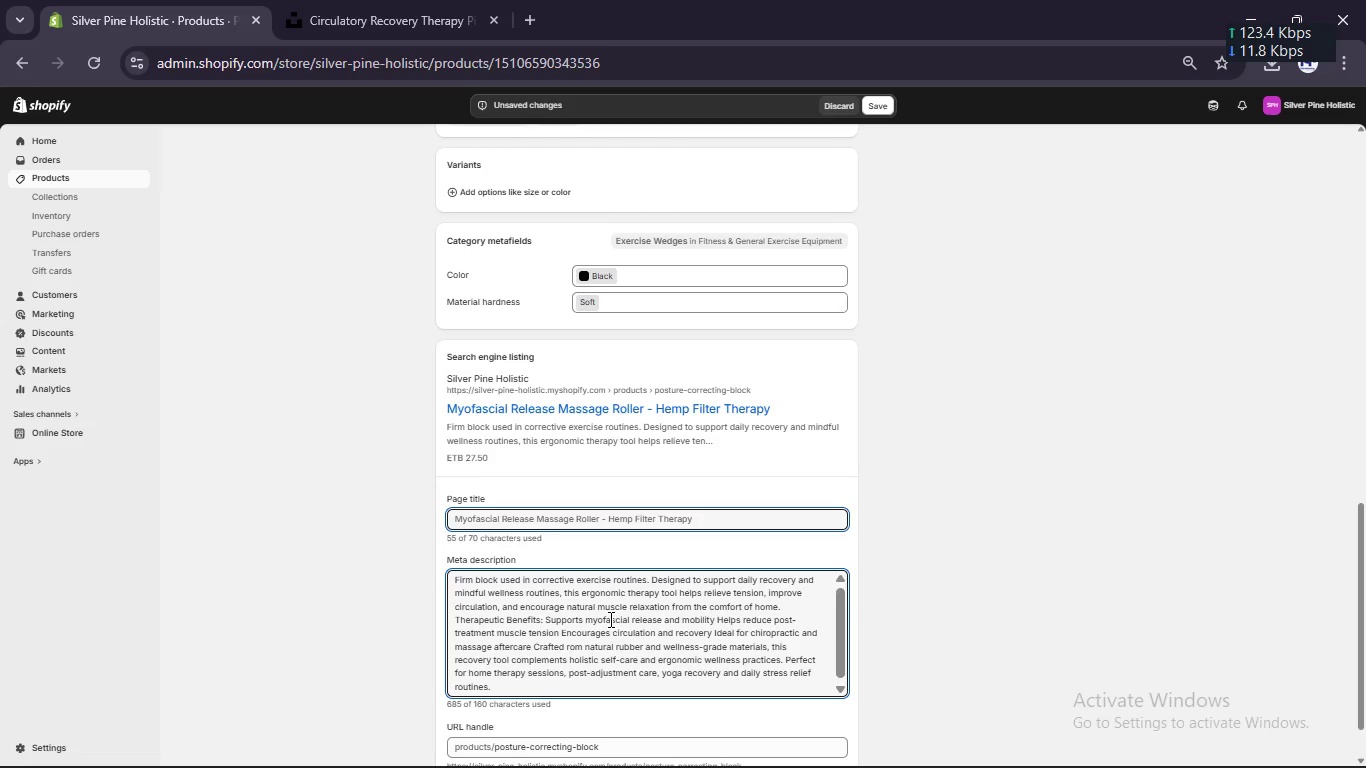 
key(Control+ControlLeft)
 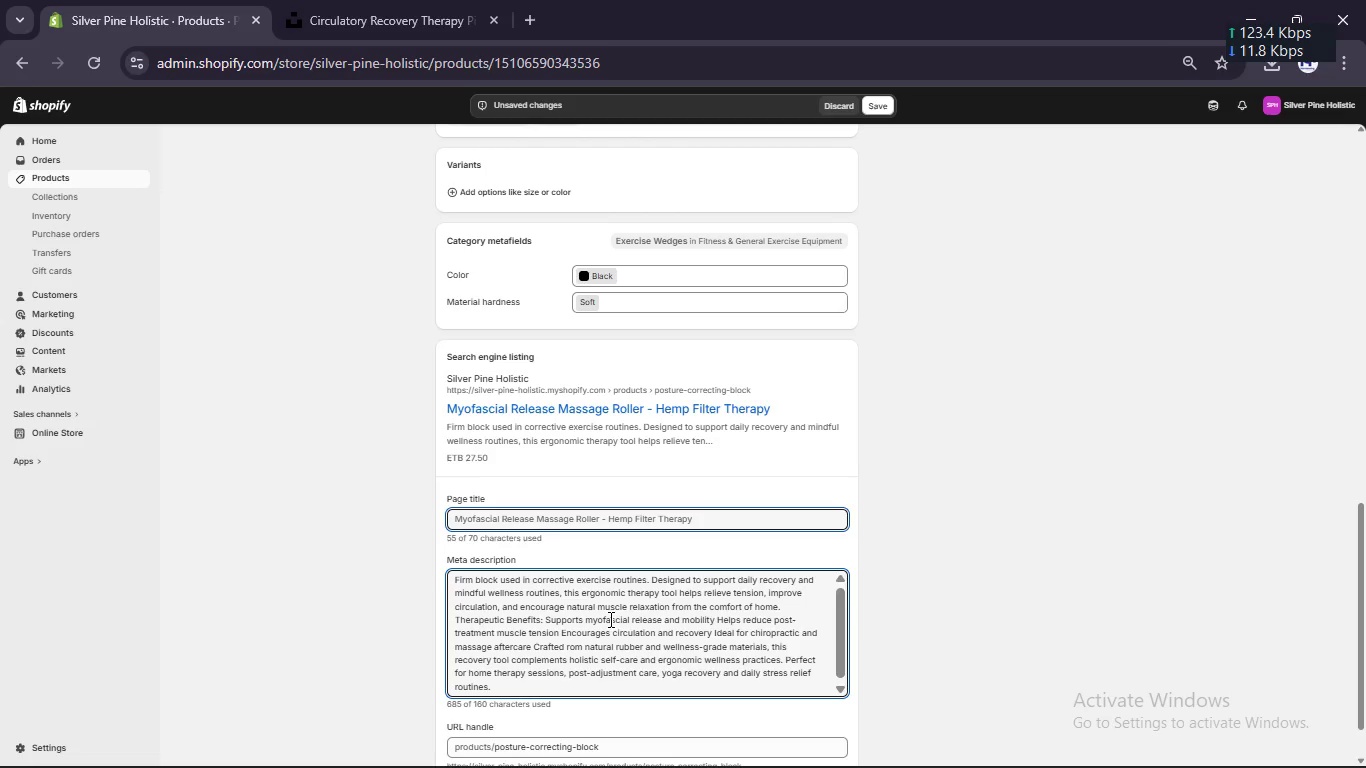 
key(Control+A)
 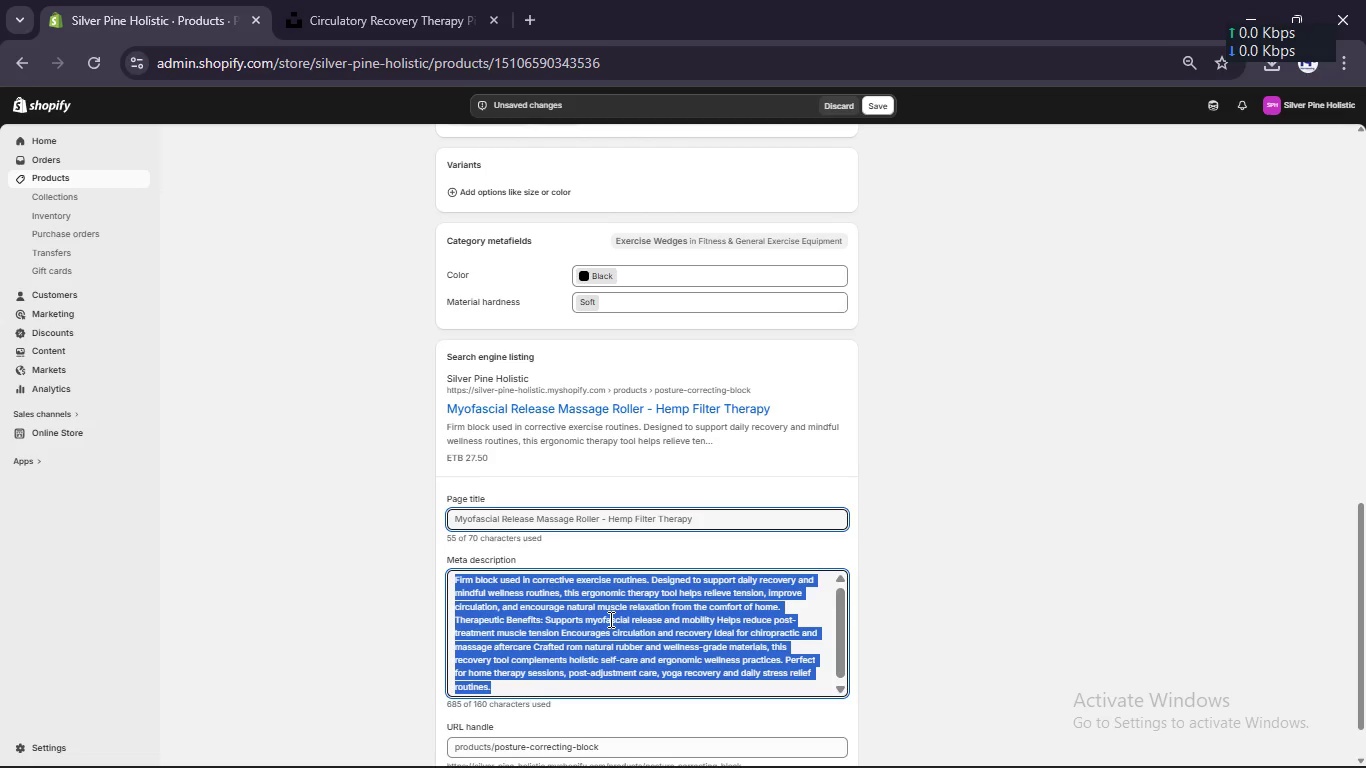 
type(massage roller for myofascial release and holistic wellness use case)
 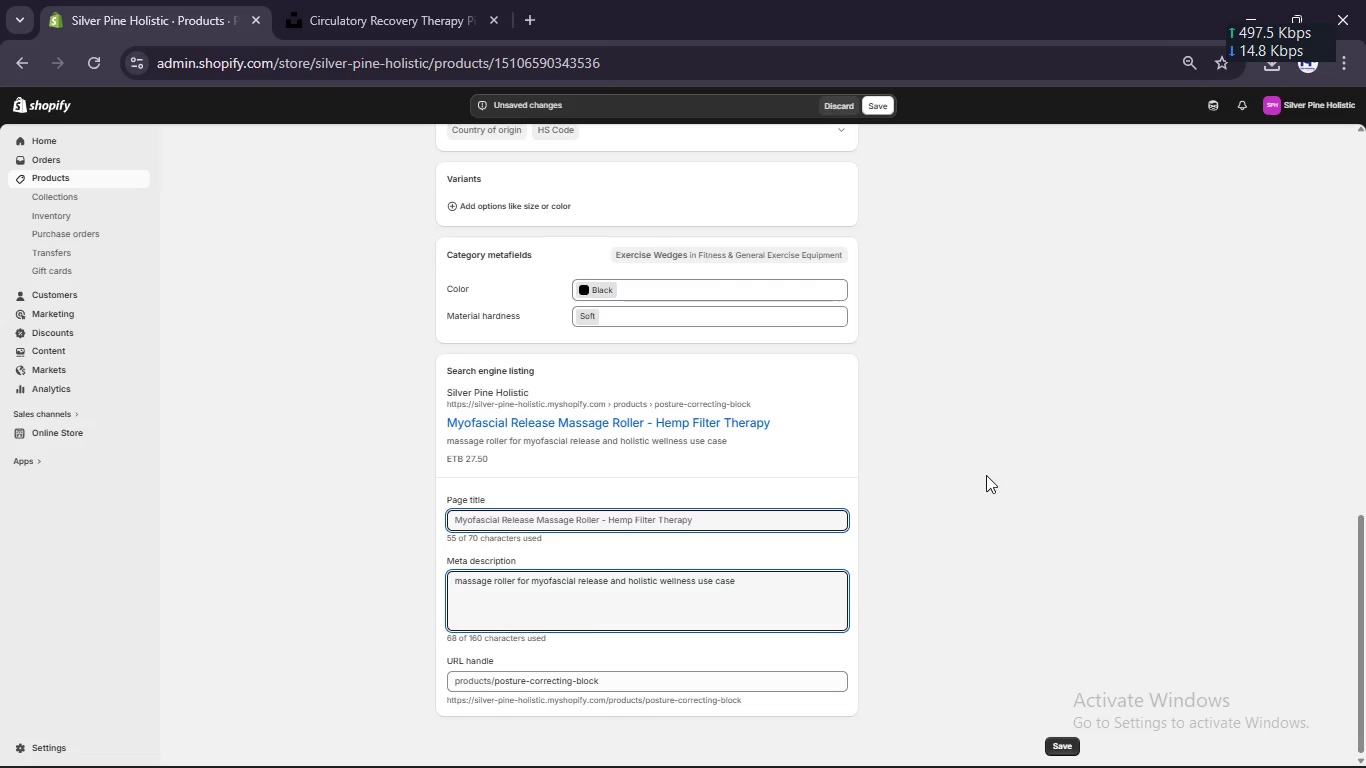 
left_click([986, 475])
 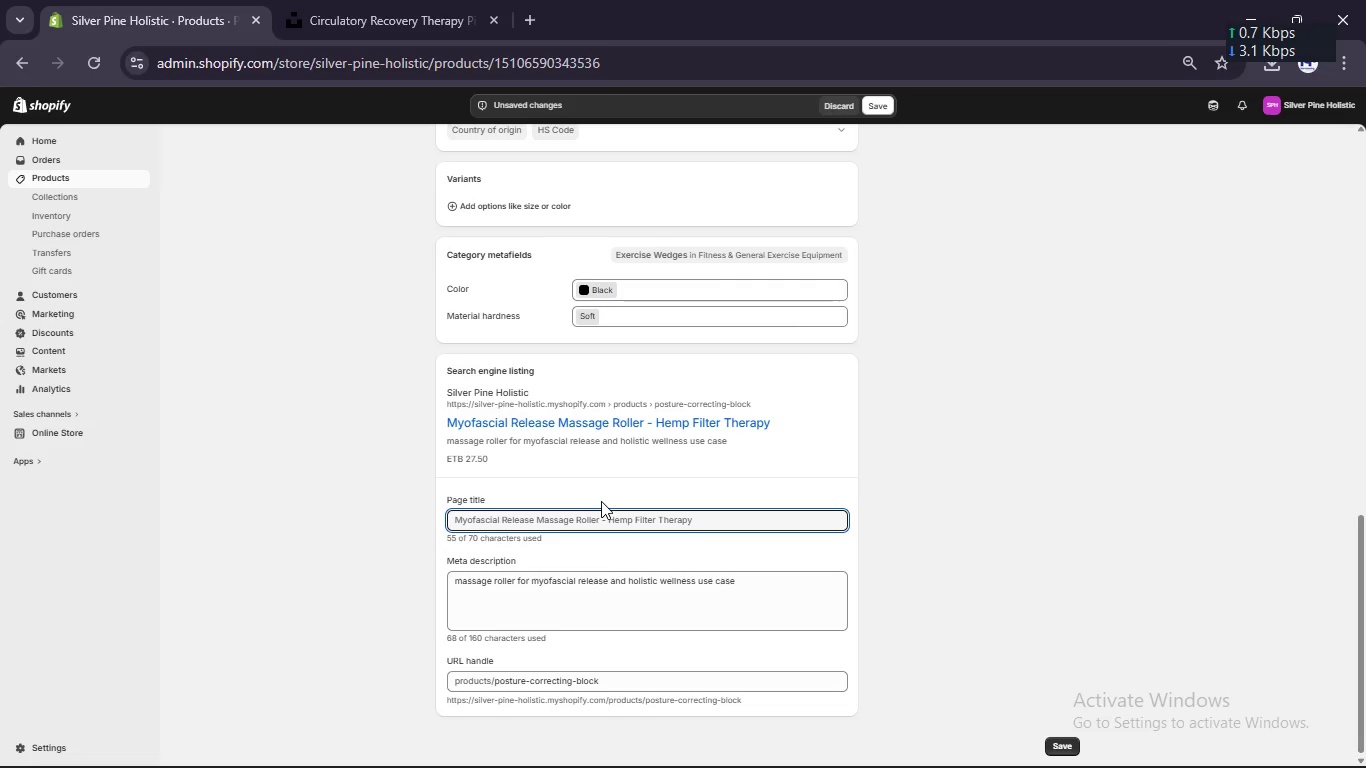 
left_click([602, 594])
 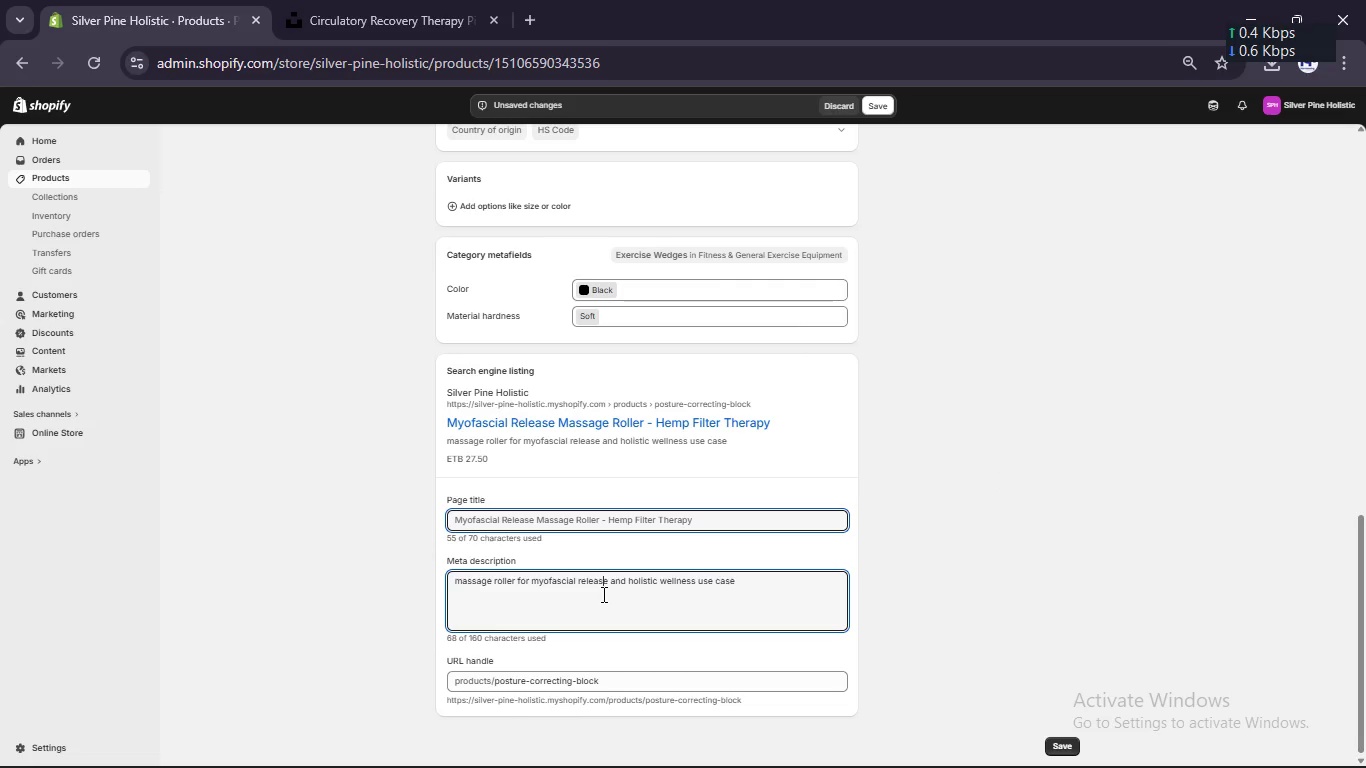 
key(Control+A)
 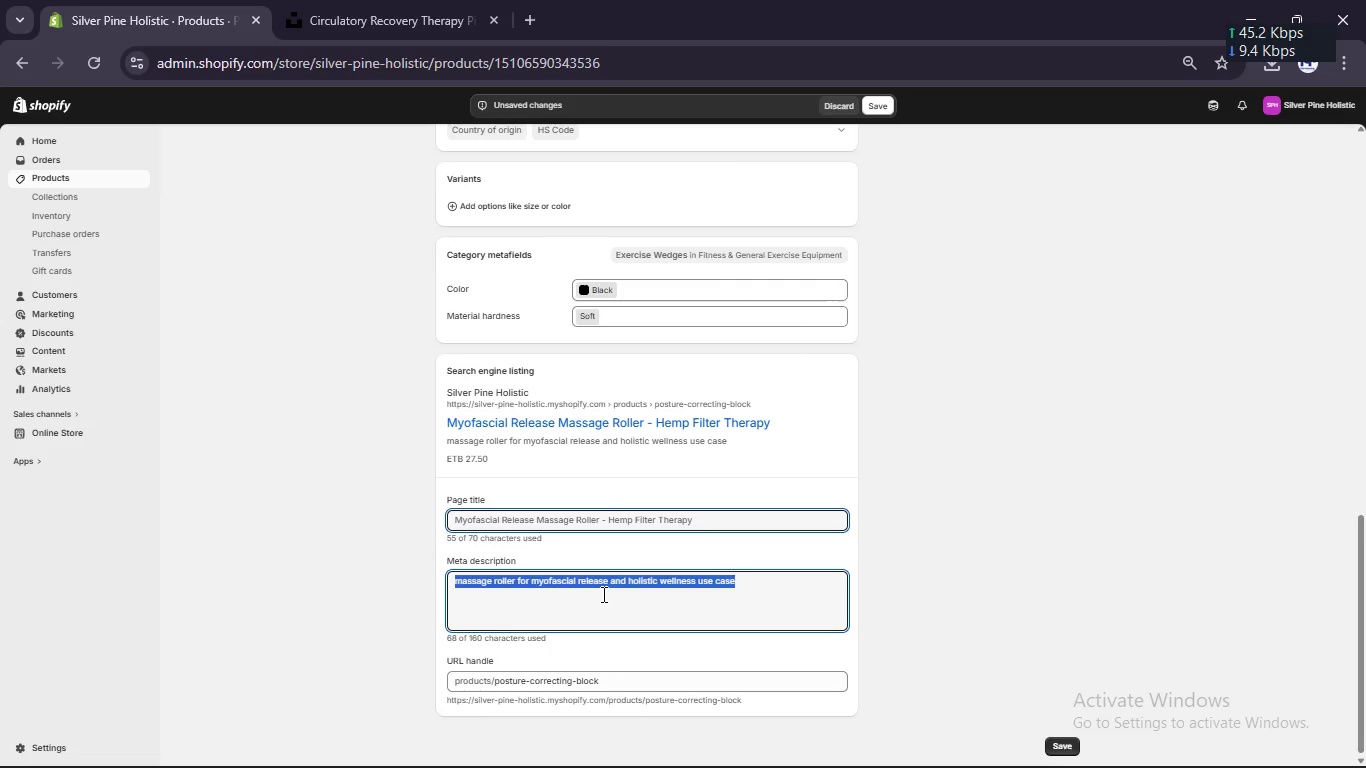 
key(Control+X)
 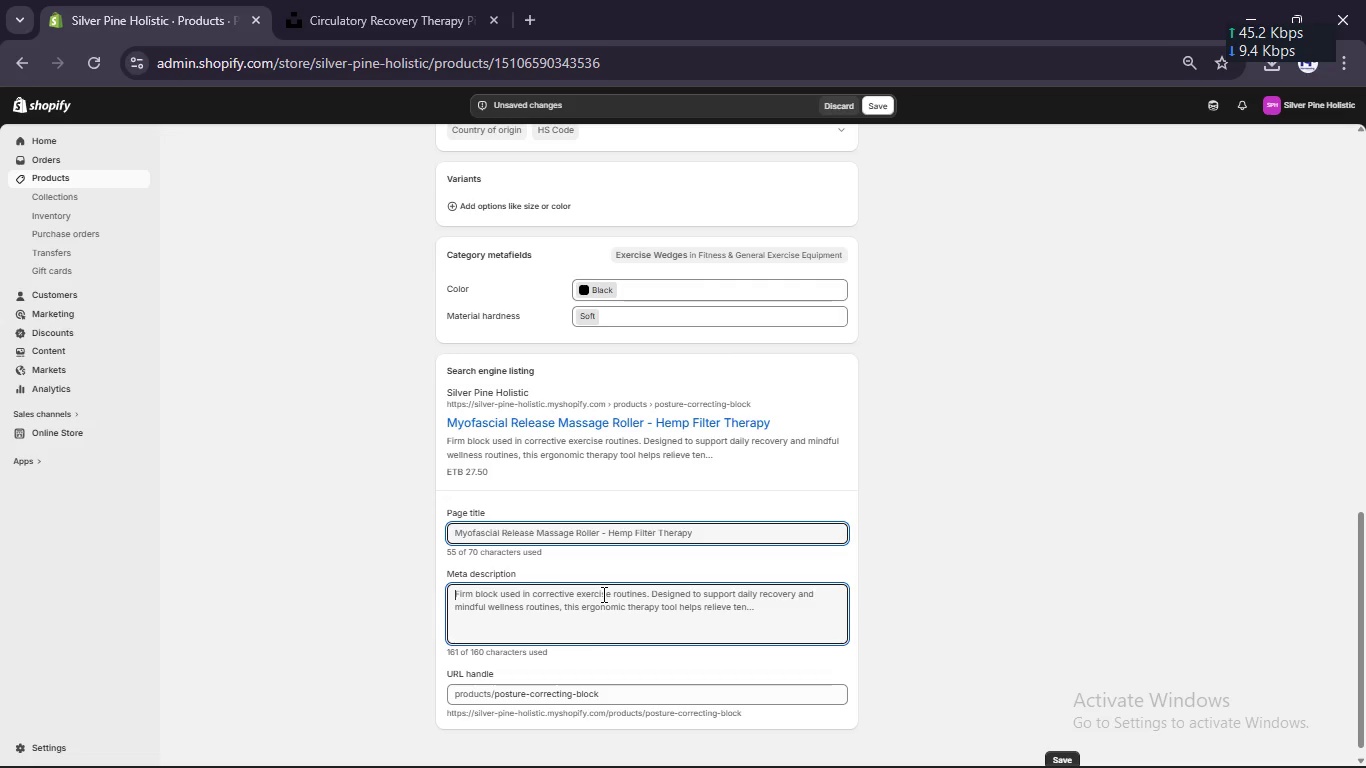 
key(Meta+V)
 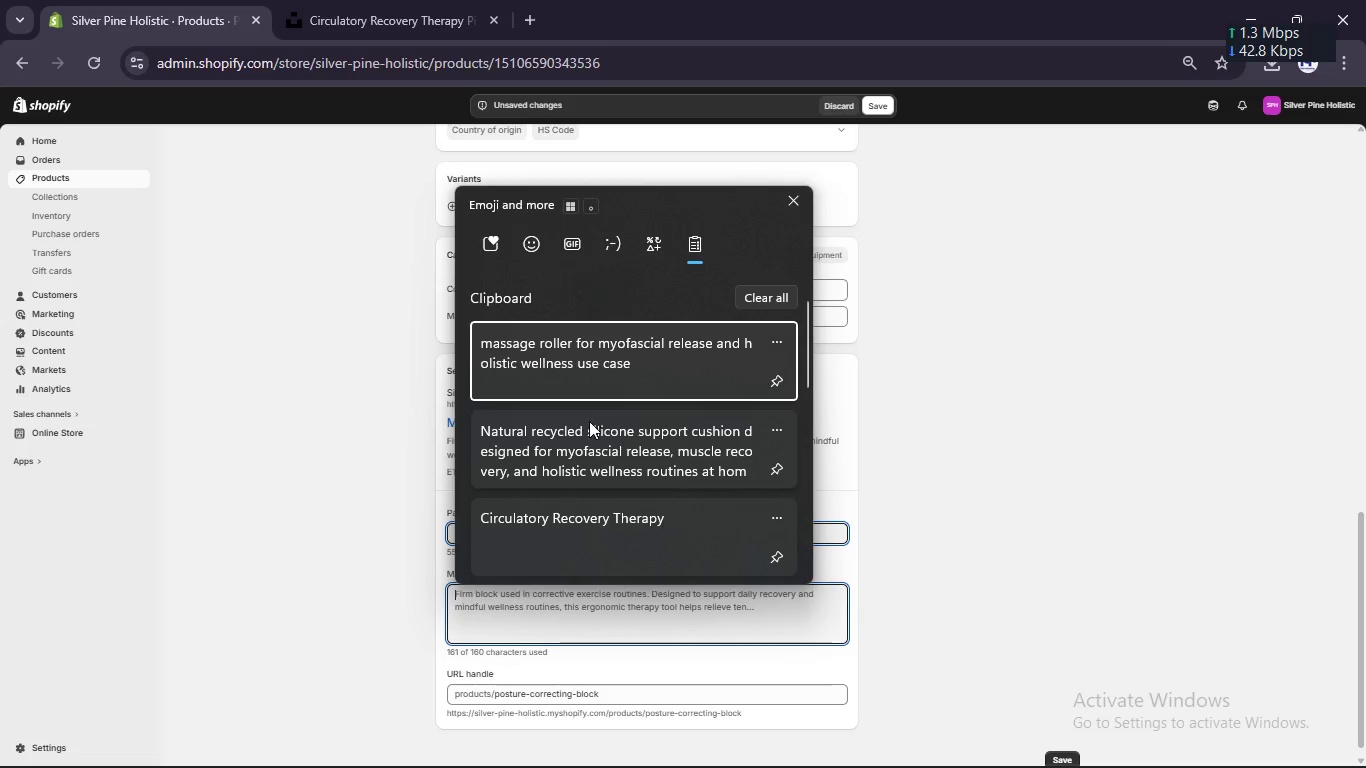 
left_click([589, 429])
 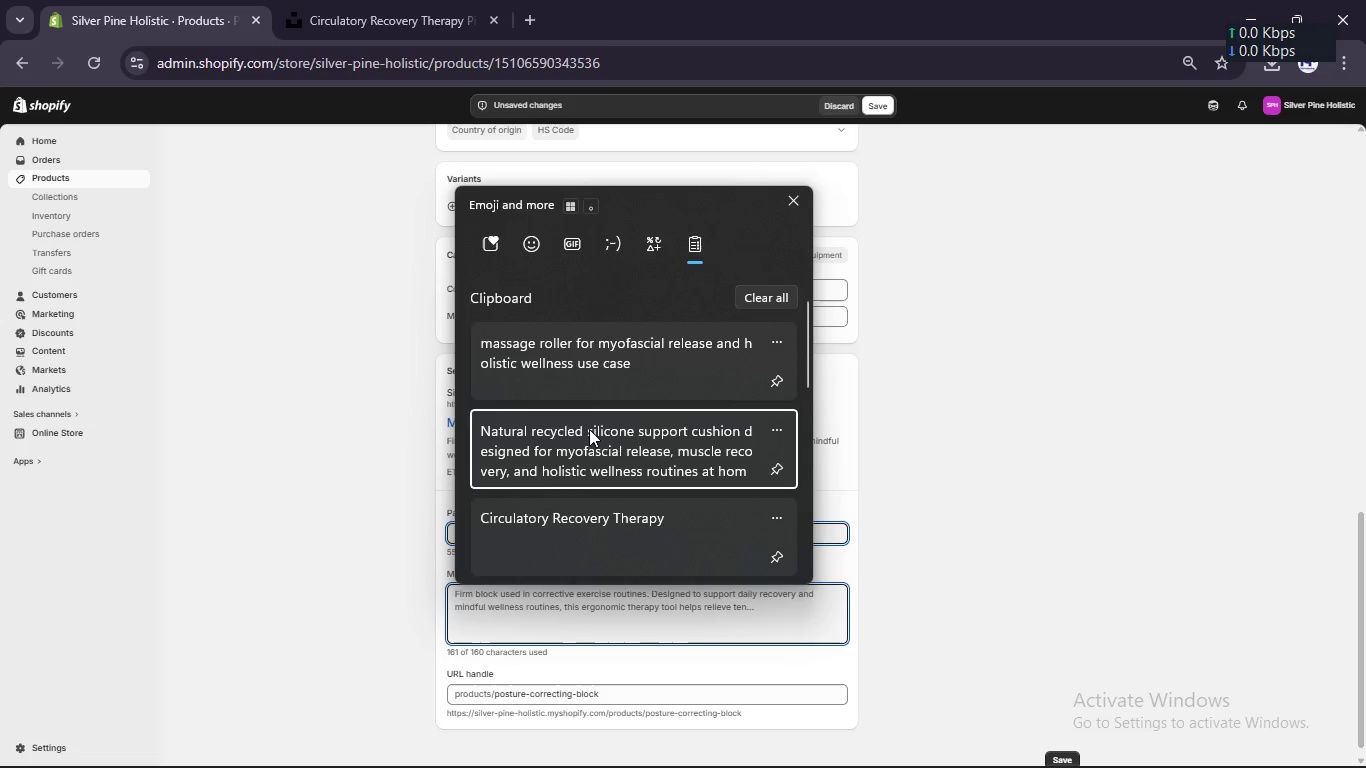 
key(Control+ControlLeft)
 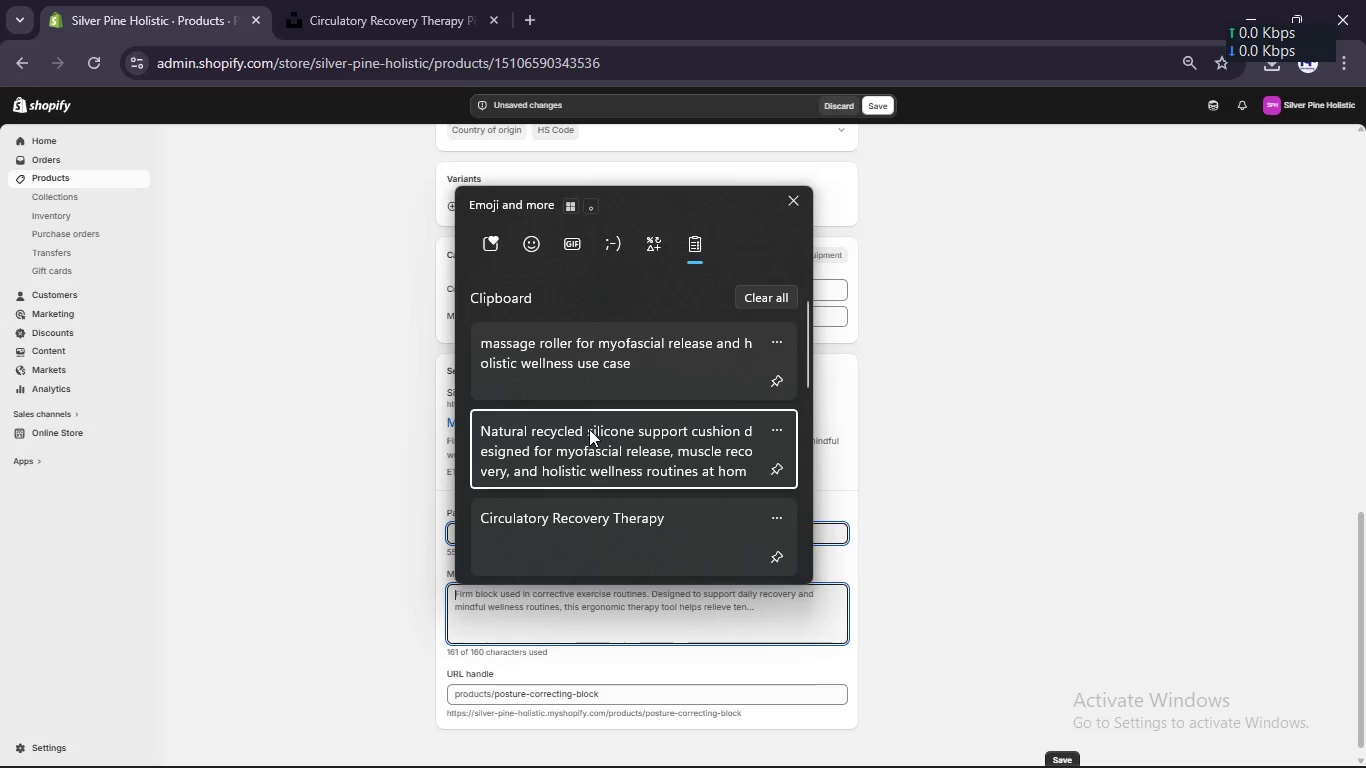 
key(Control+V)
 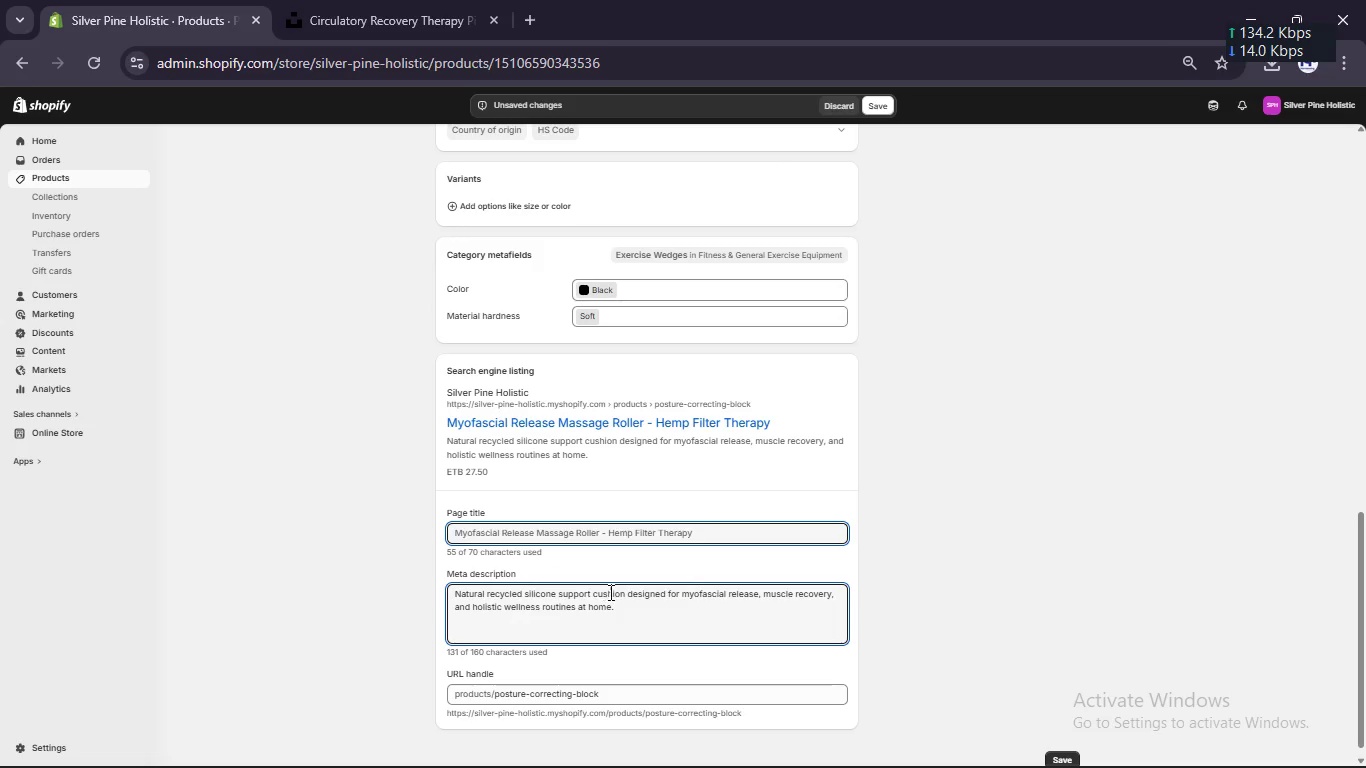 
wait(5.52)
 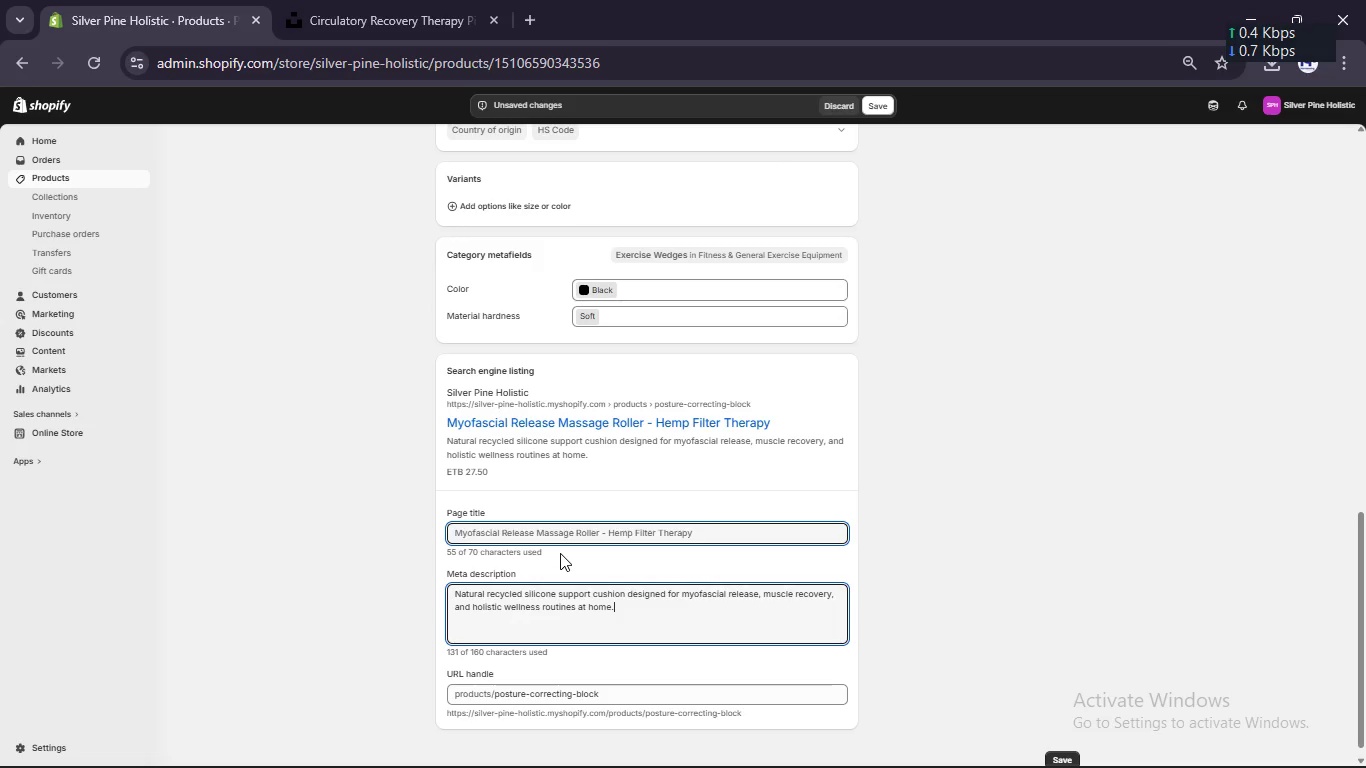 
left_click([629, 596])
 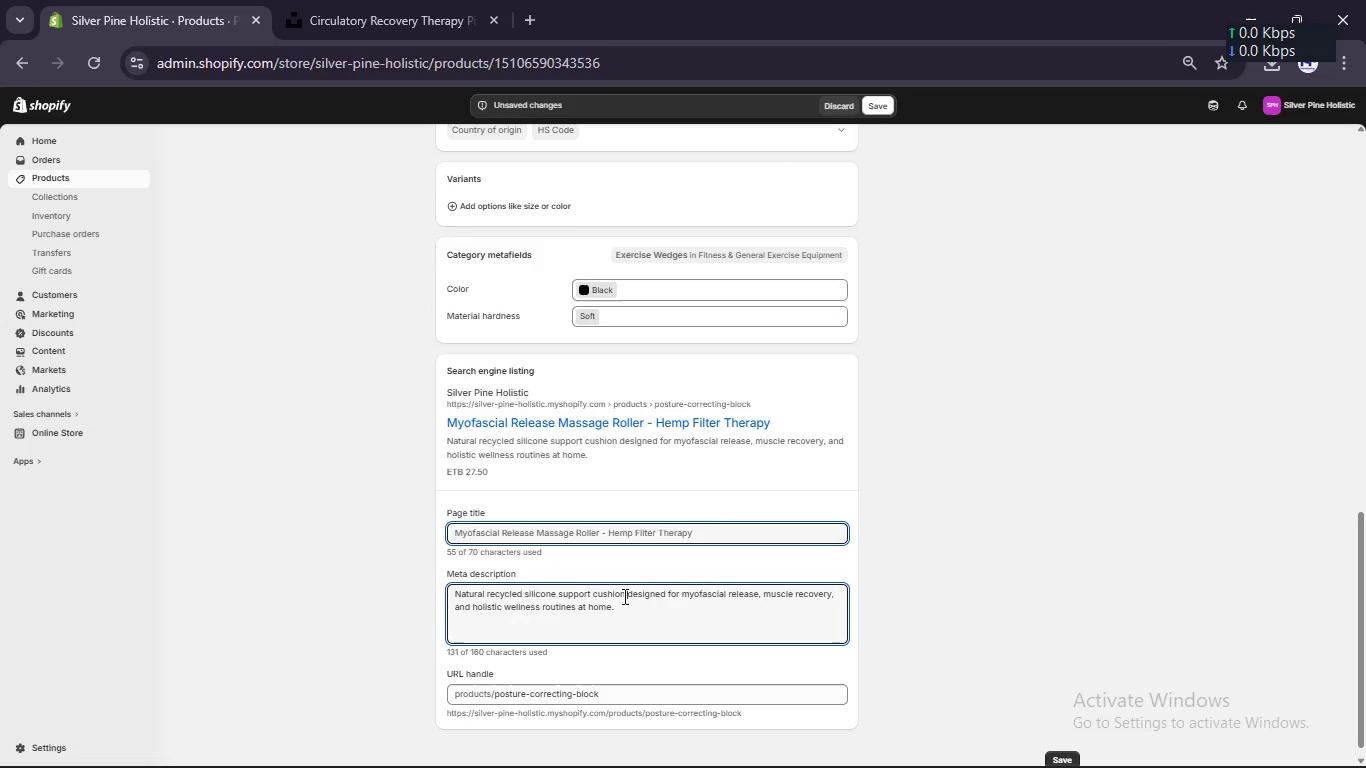 
key(ArrowLeft)
 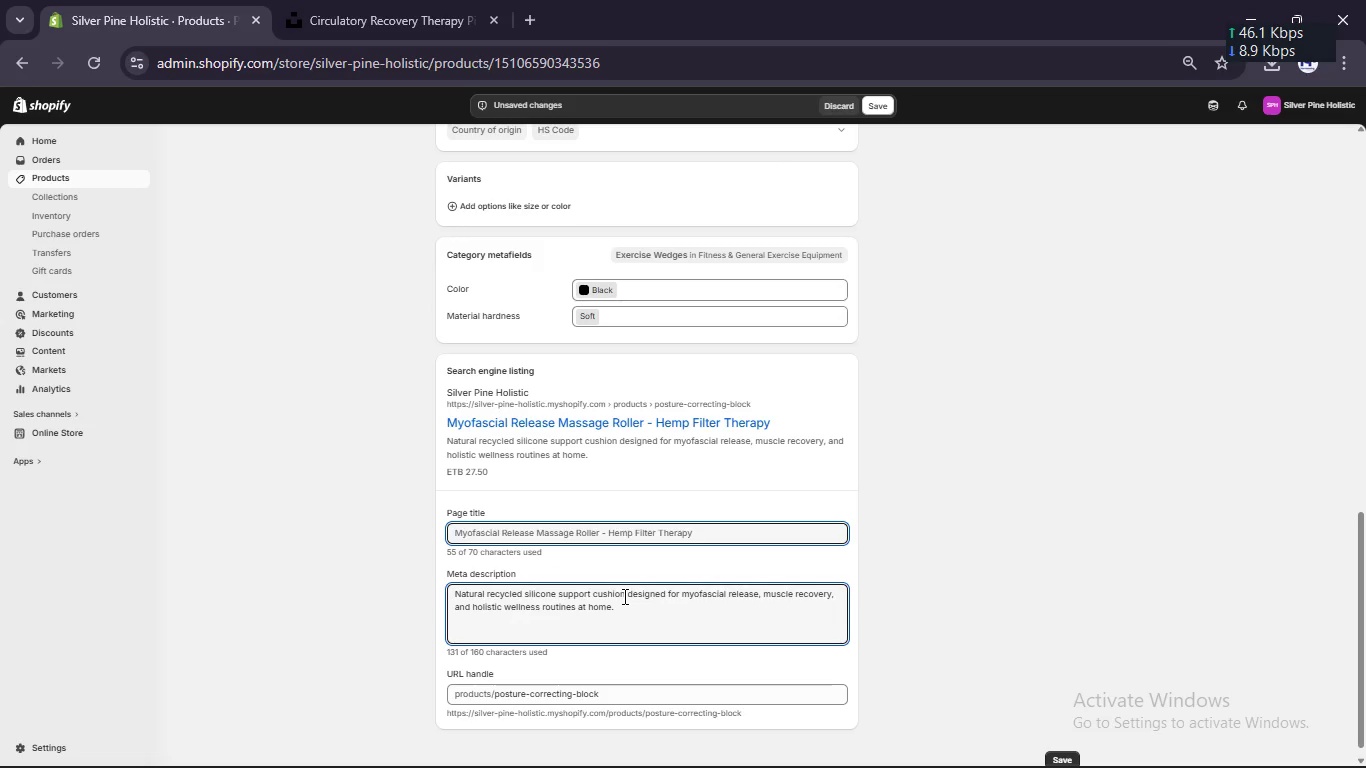 
hold_key(key=Backspace, duration=0.97)
 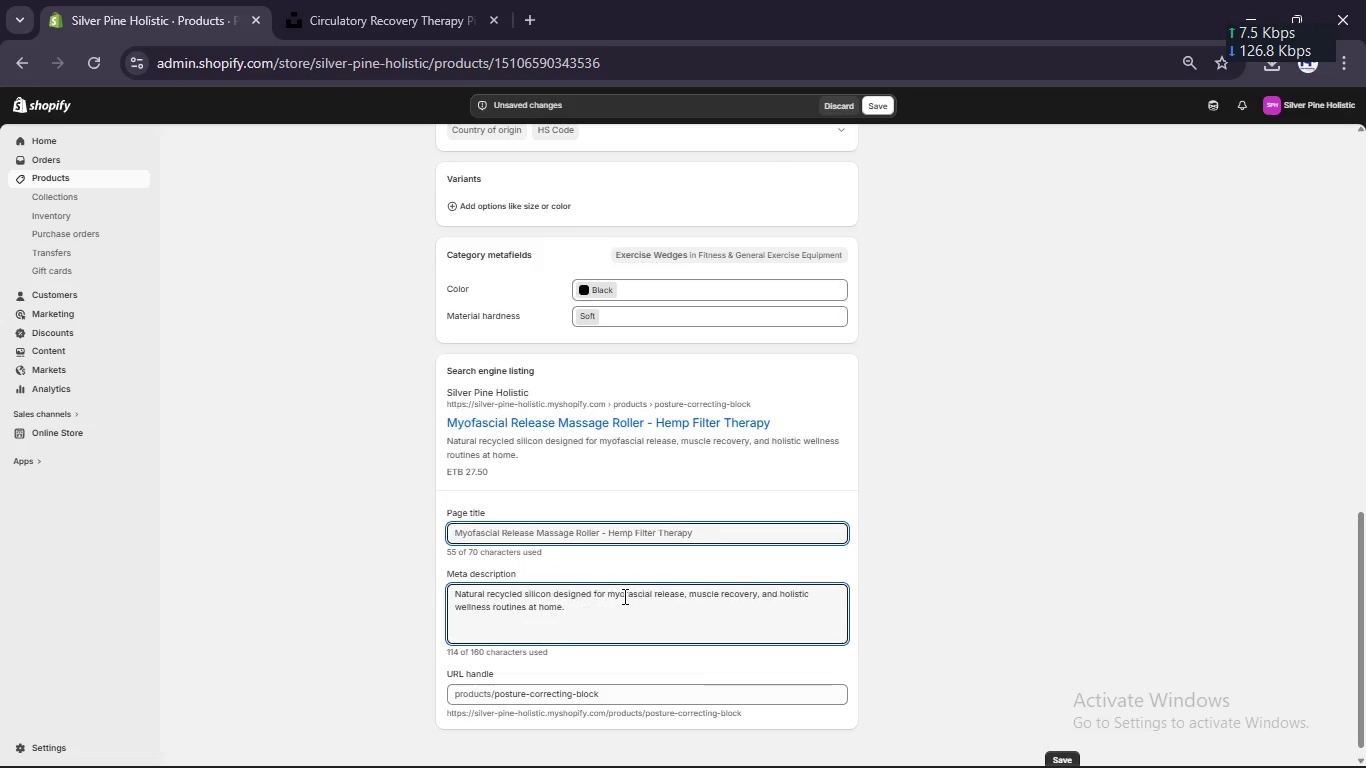 
key(Backspace)
key(Backspace)
key(Backspace)
key(Backspace)
key(Backspace)
key(Backspace)
key(Backspace)
key(Backspace)
key(Backspace)
key(Backspace)
key(Backspace)
key(Backspace)
key(Backspace)
key(Backspace)
key(Backspace)
key(Backspace)
type(hemp filter massage roller )
key(Backspace)
 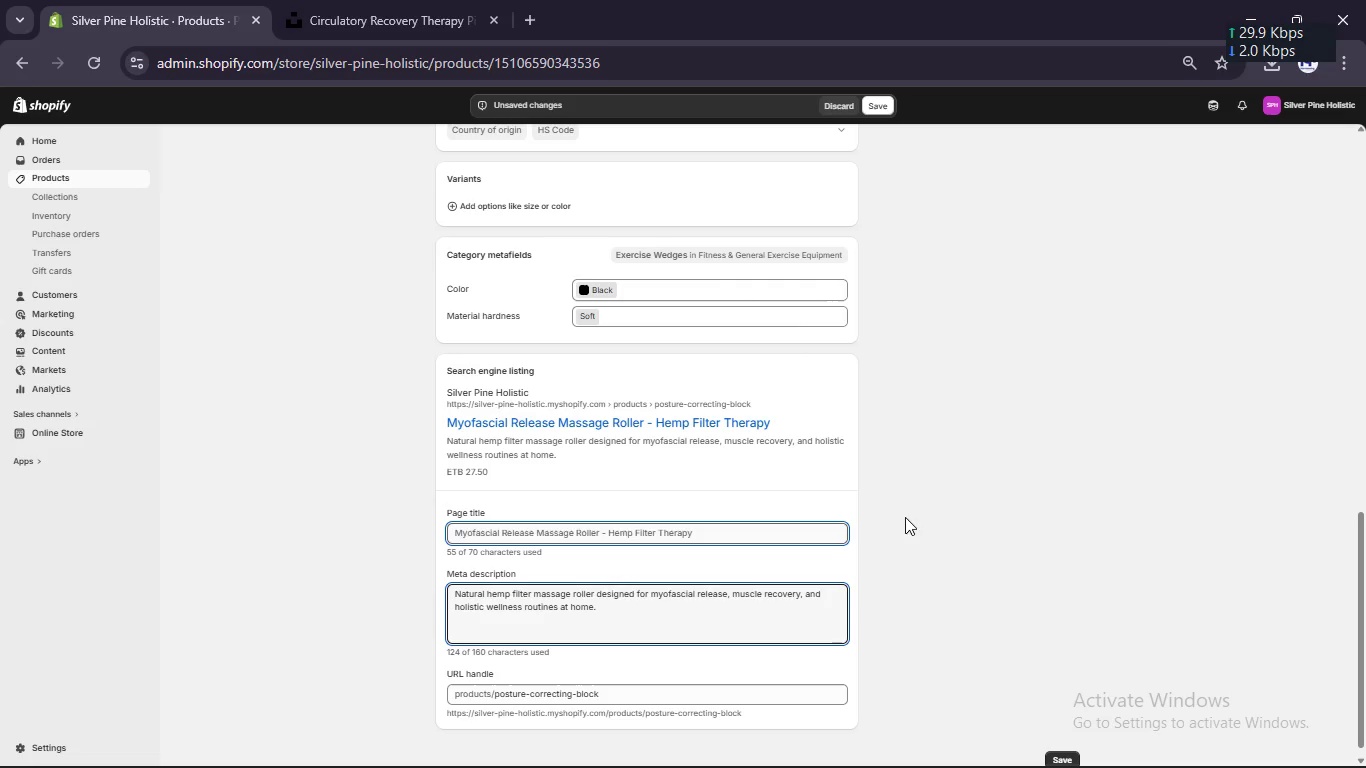 
left_click([919, 515])
 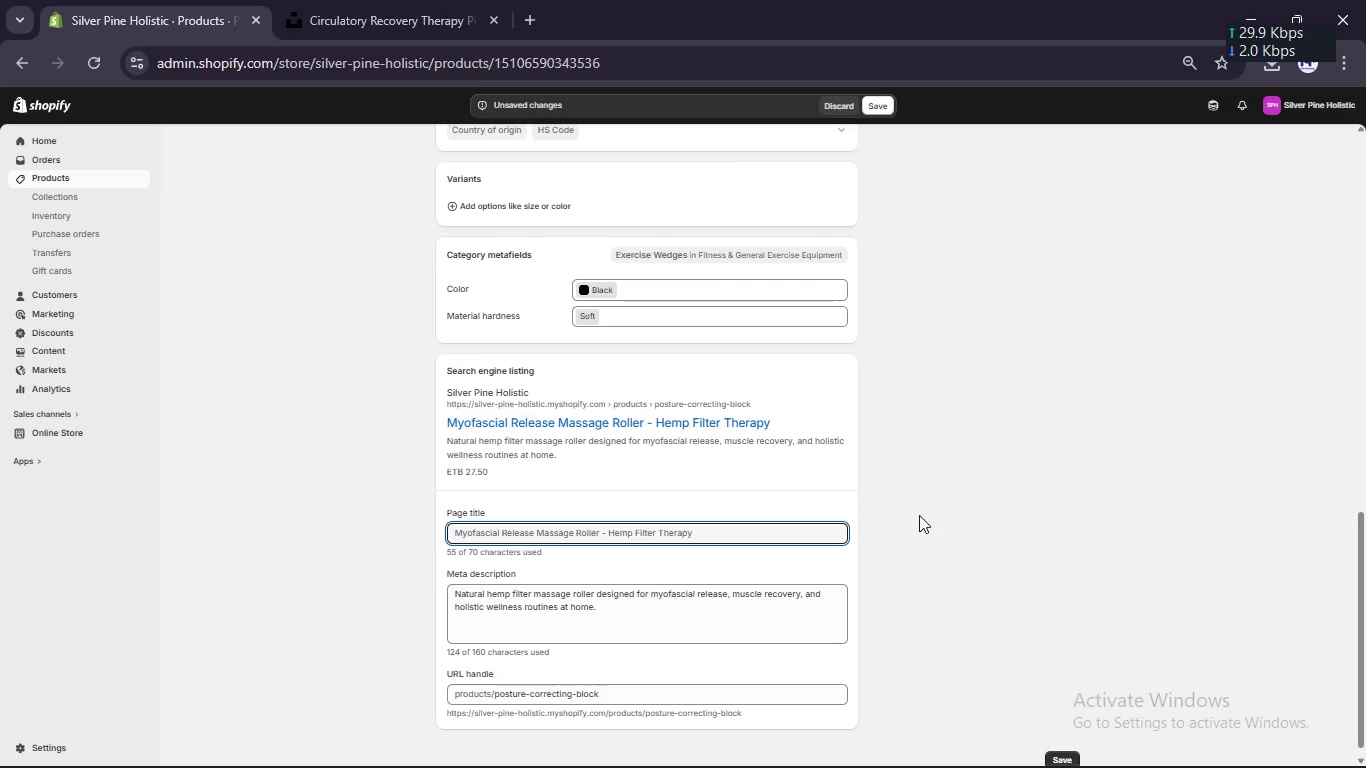 
scroll: coordinate [919, 515], scroll_direction: up, amount: 20.0
 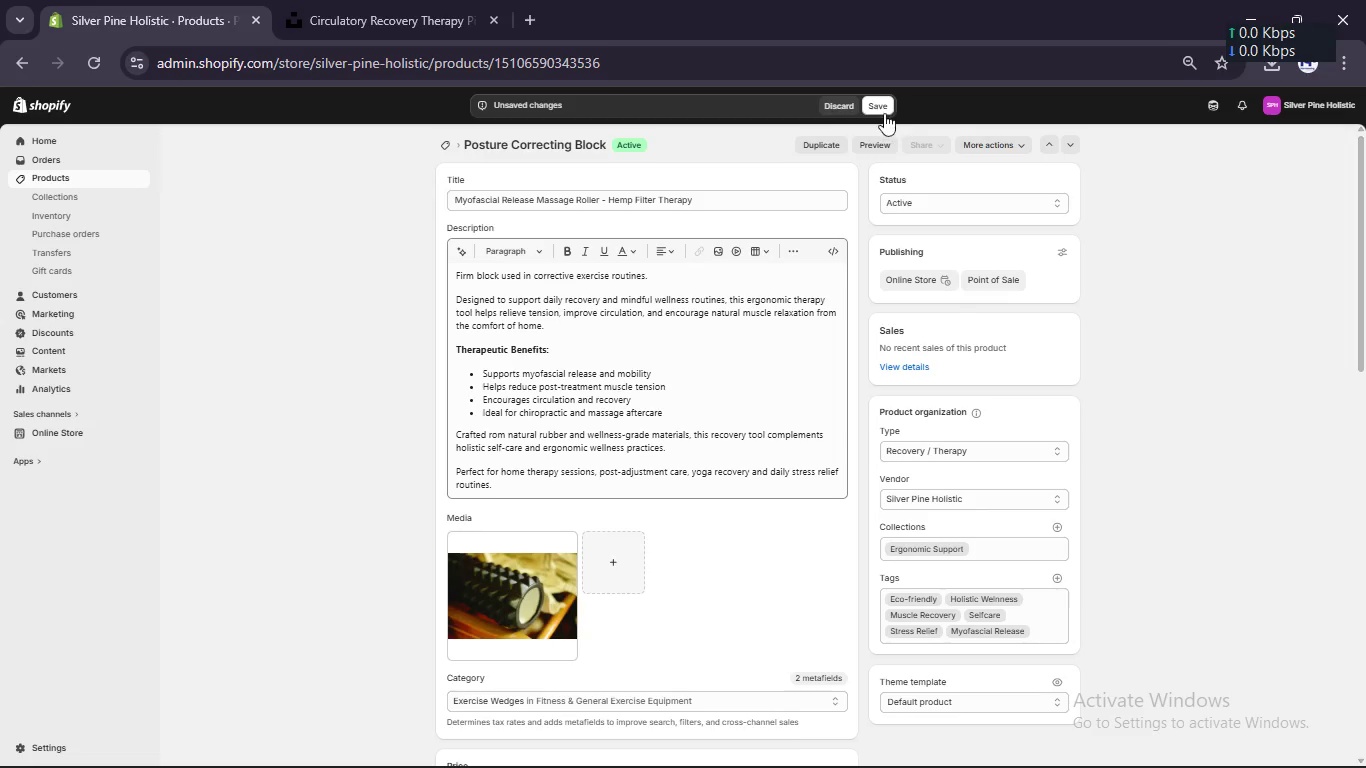 
left_click([883, 112])
 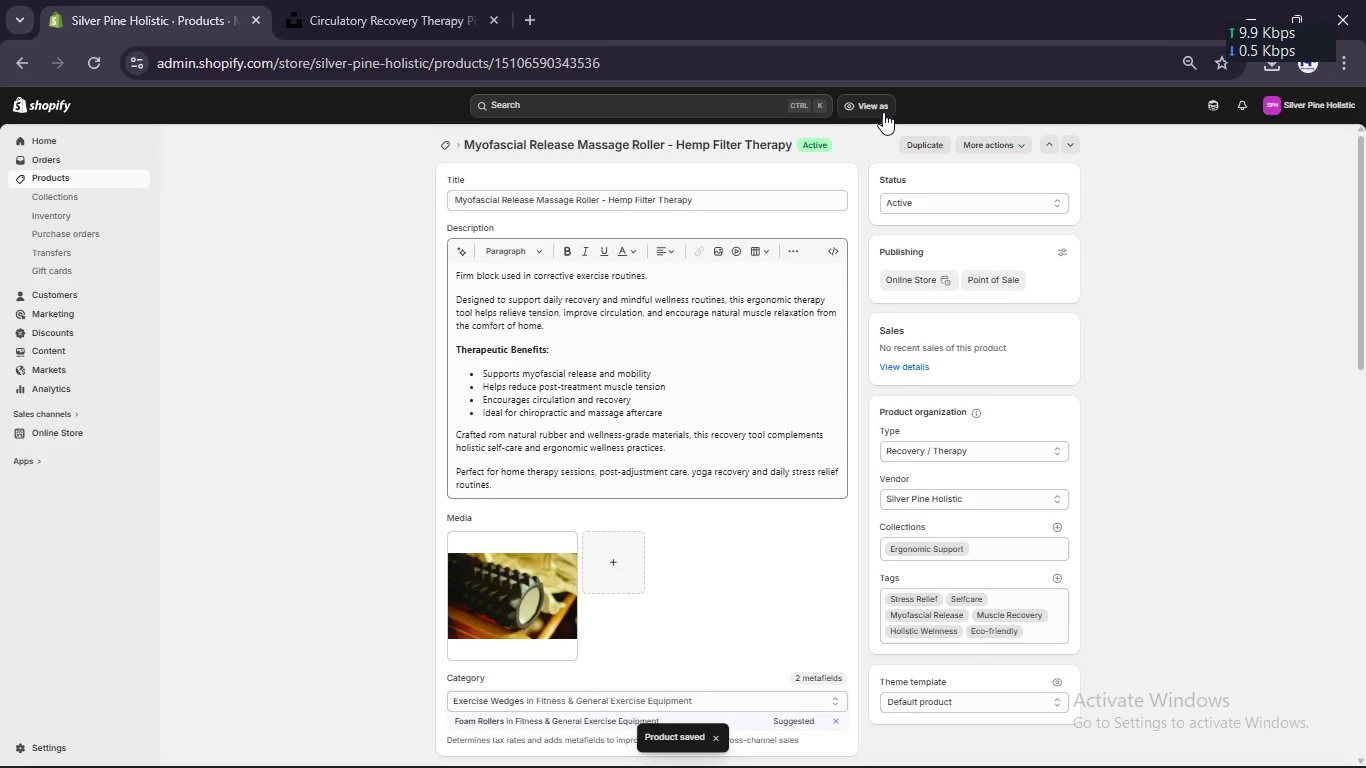 
wait(15.47)
 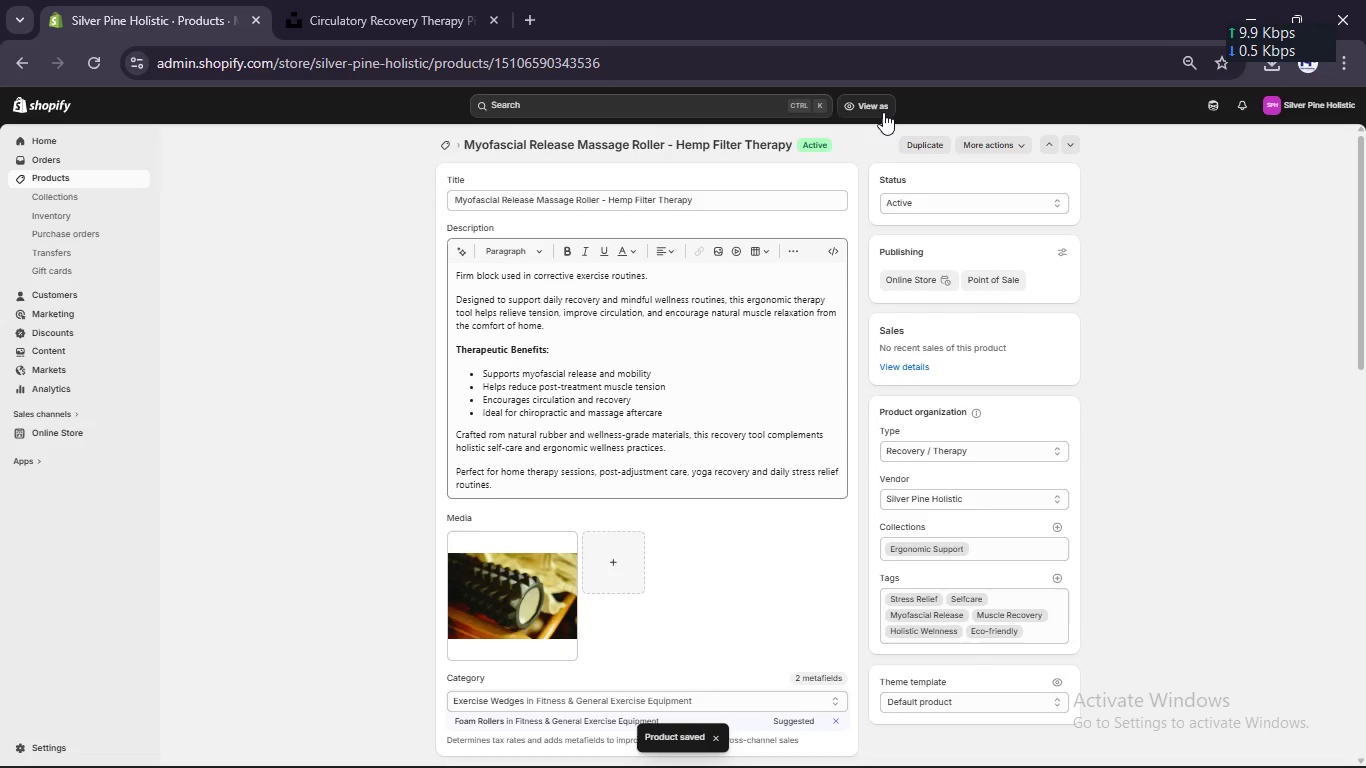 
left_click([81, 181])
 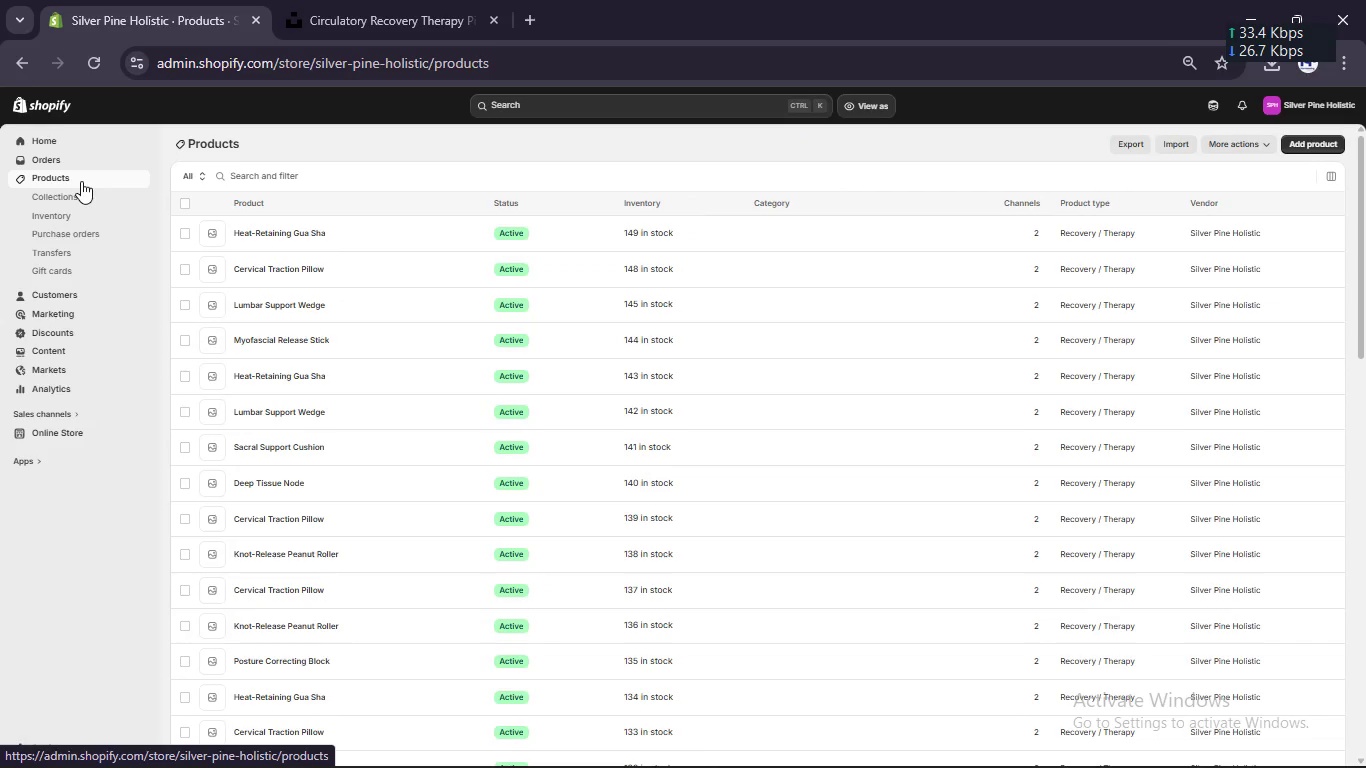 
scroll: coordinate [435, 417], scroll_direction: down, amount: 12.0
 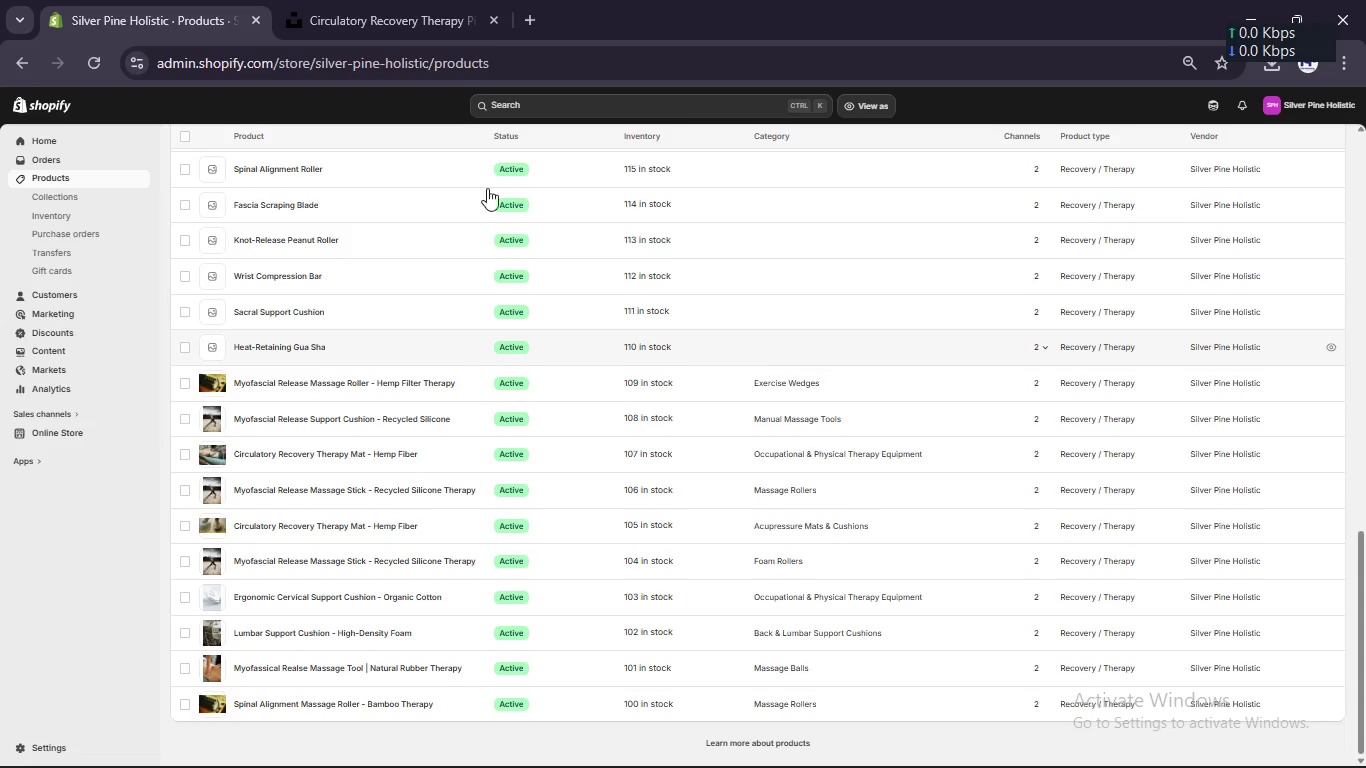 
wait(5.55)
 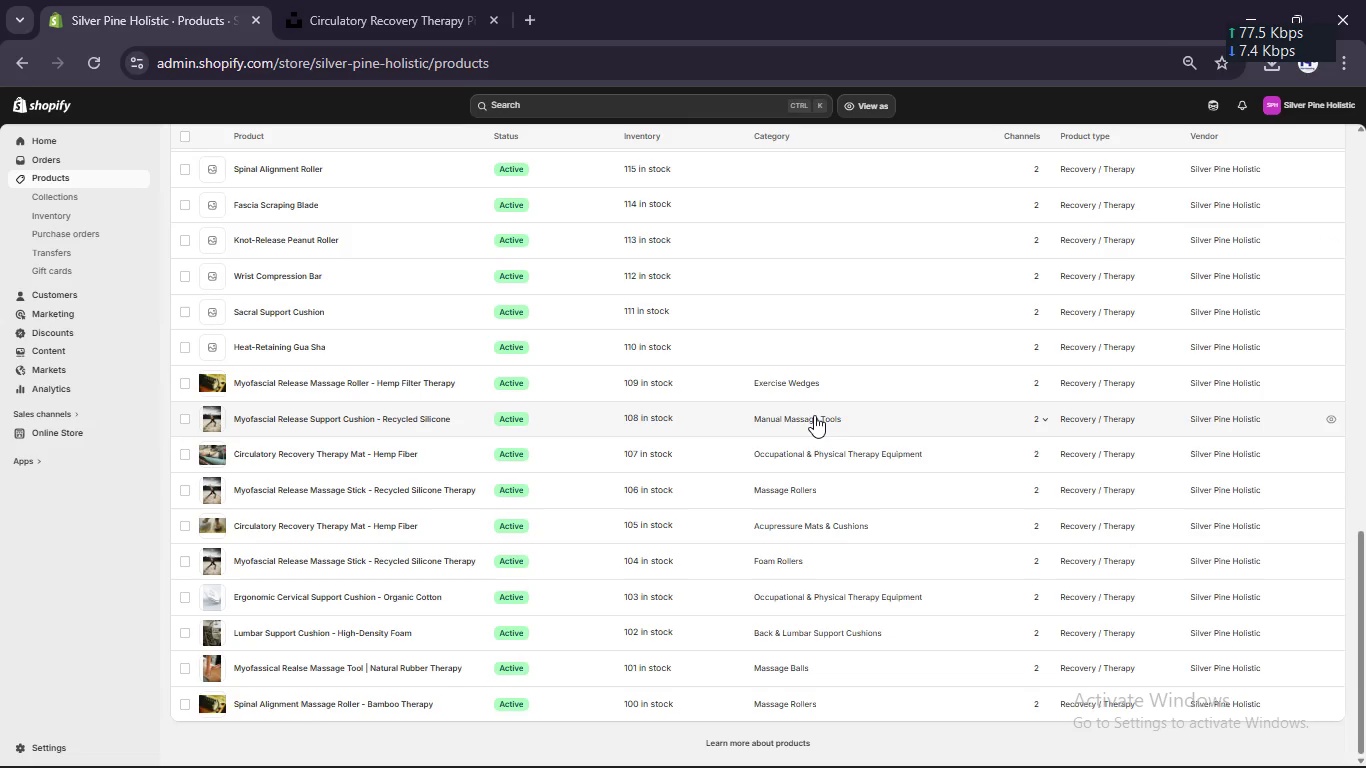 
left_click([183, 140])
 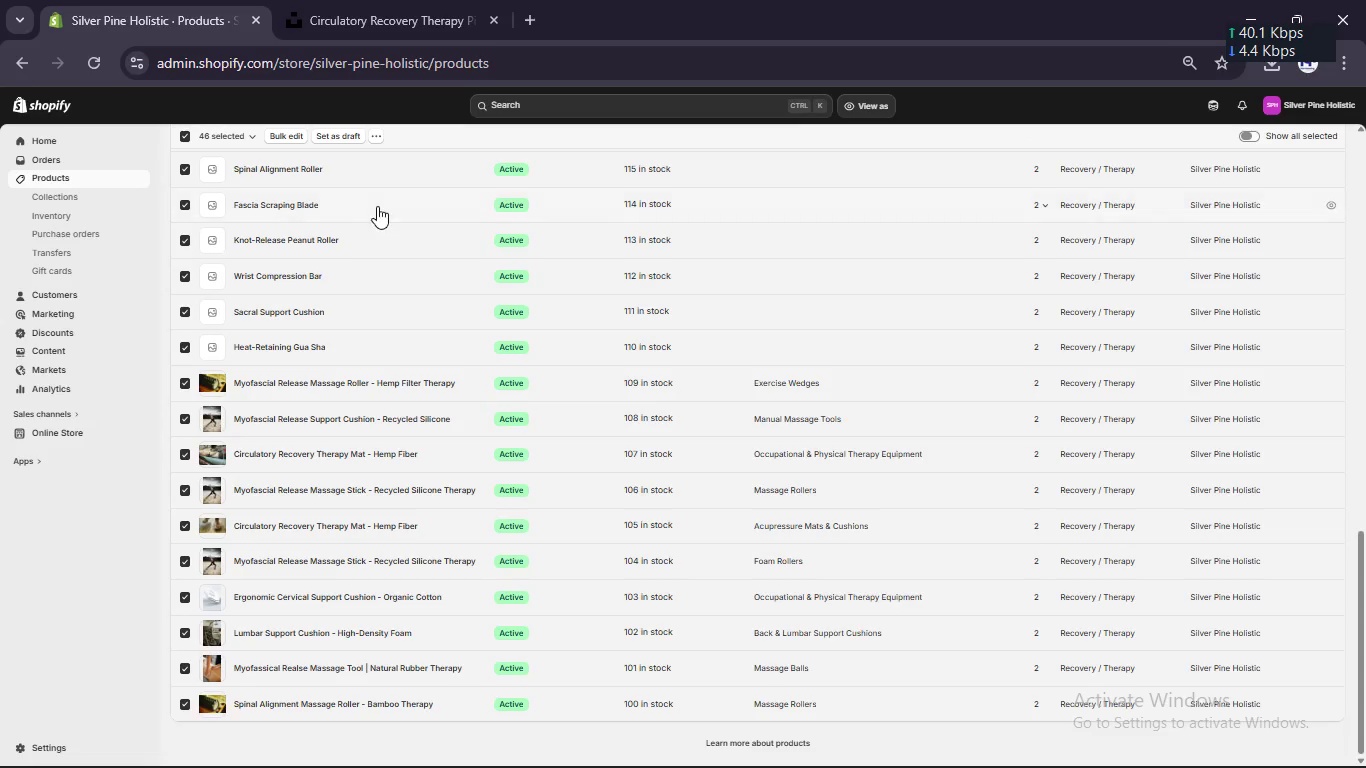 
scroll: coordinate [377, 206], scroll_direction: up, amount: 1.0
 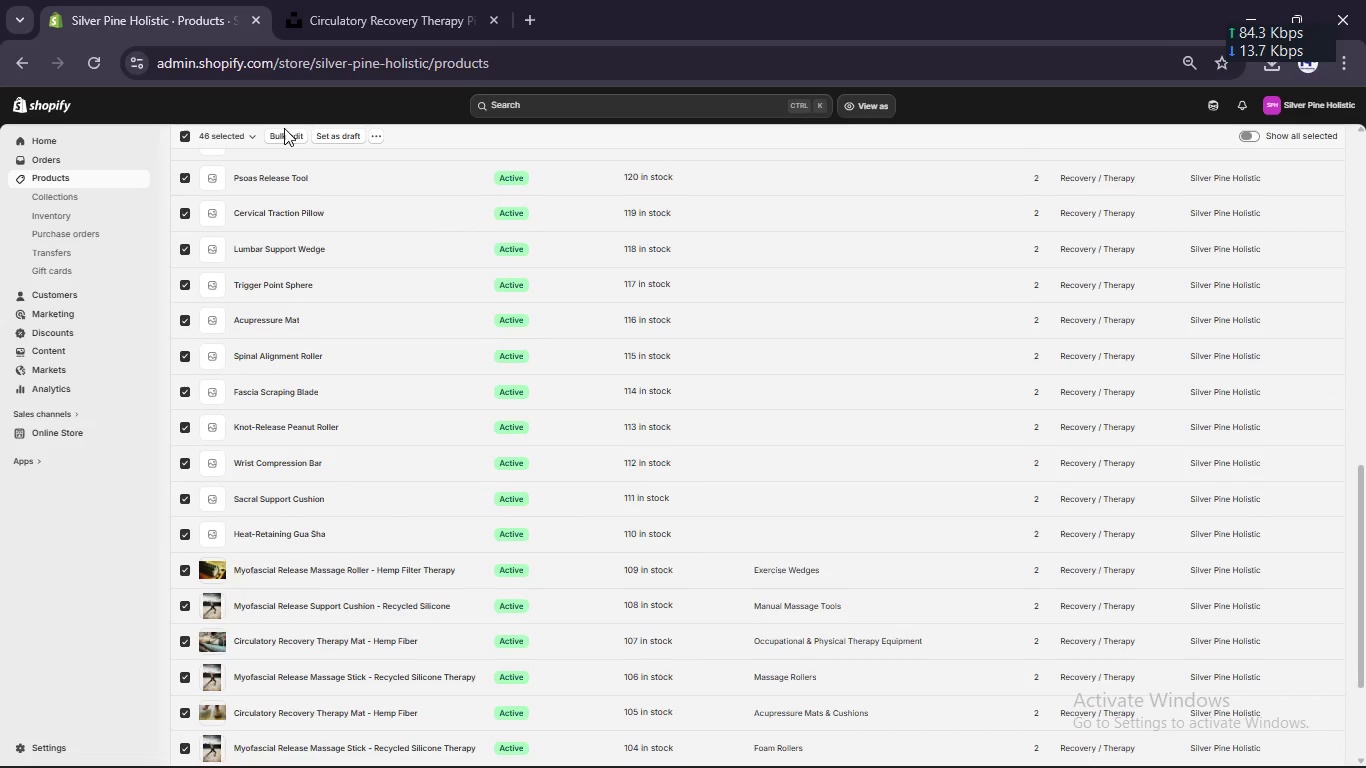 
left_click([285, 132])
 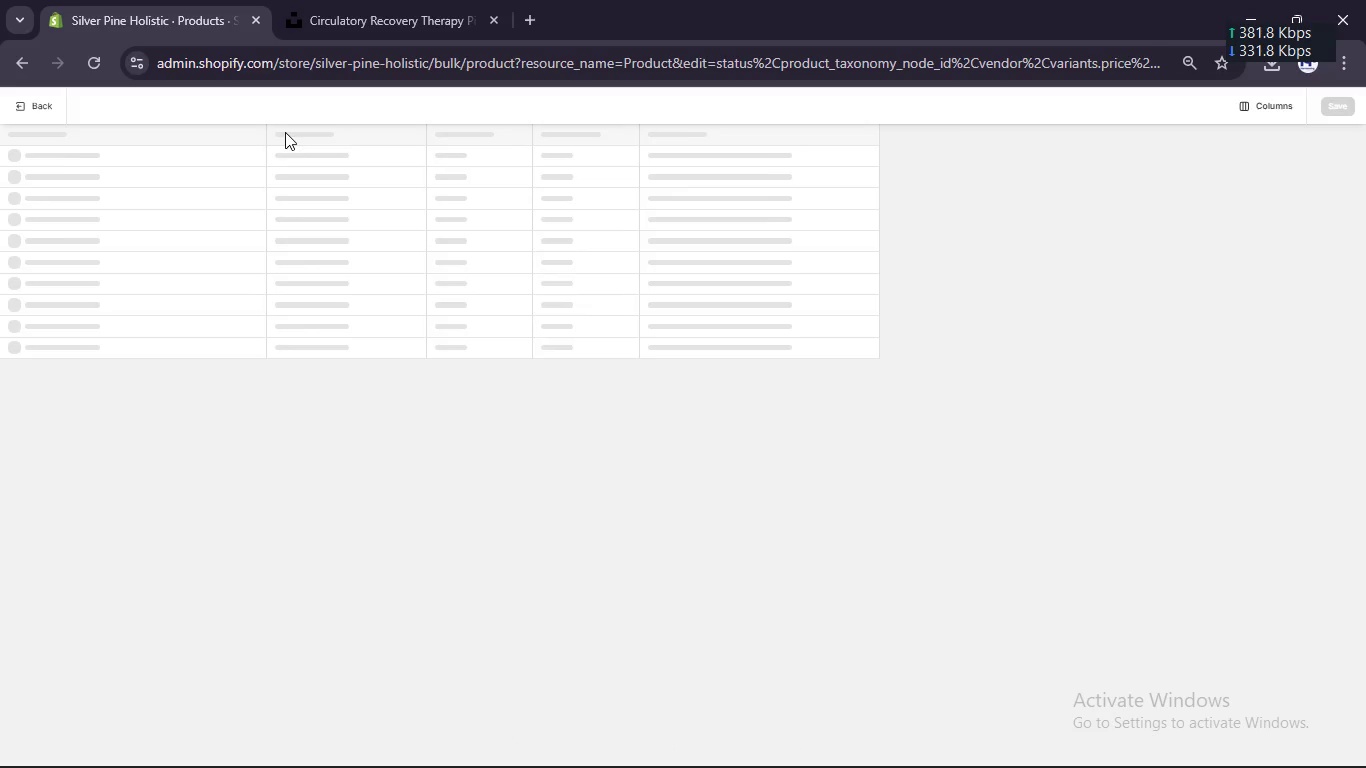 
wait(8.31)
 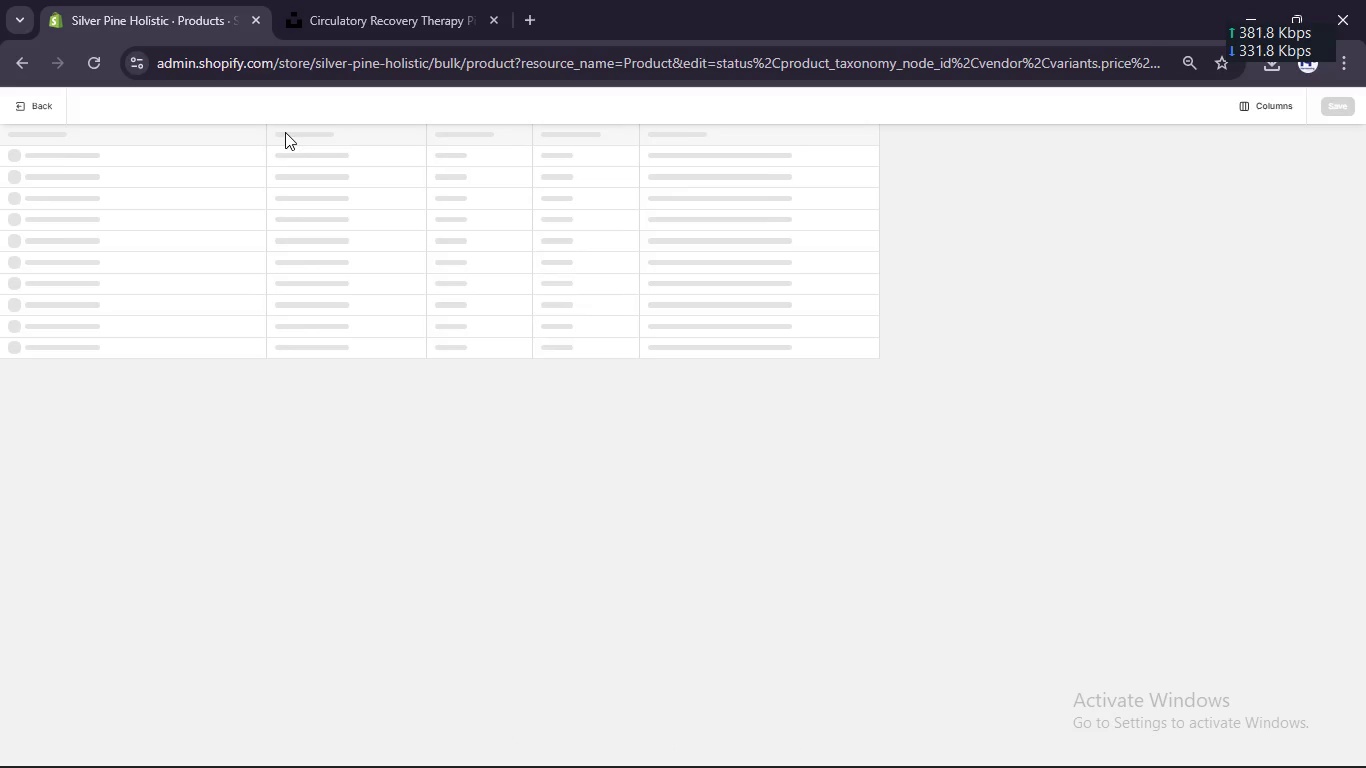 
left_click([520, 156])
 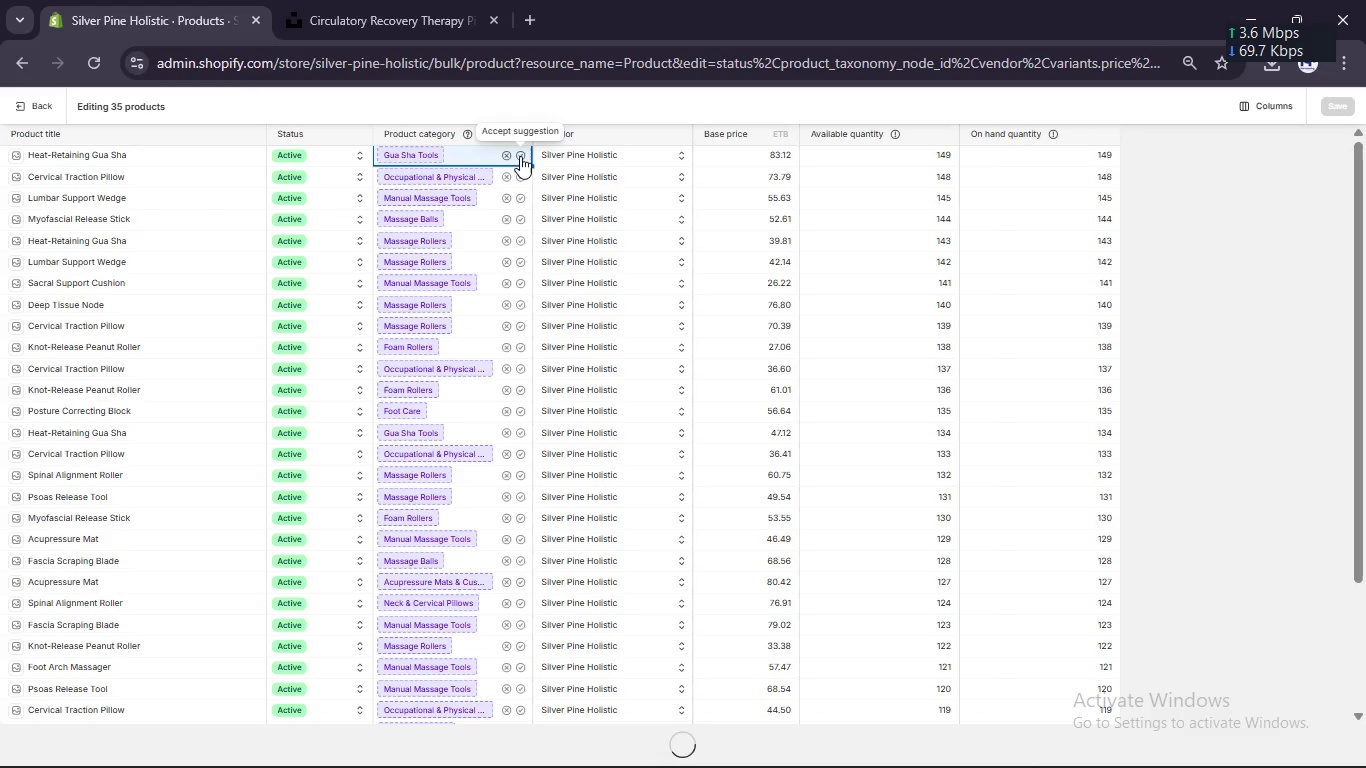 
wait(5.05)
 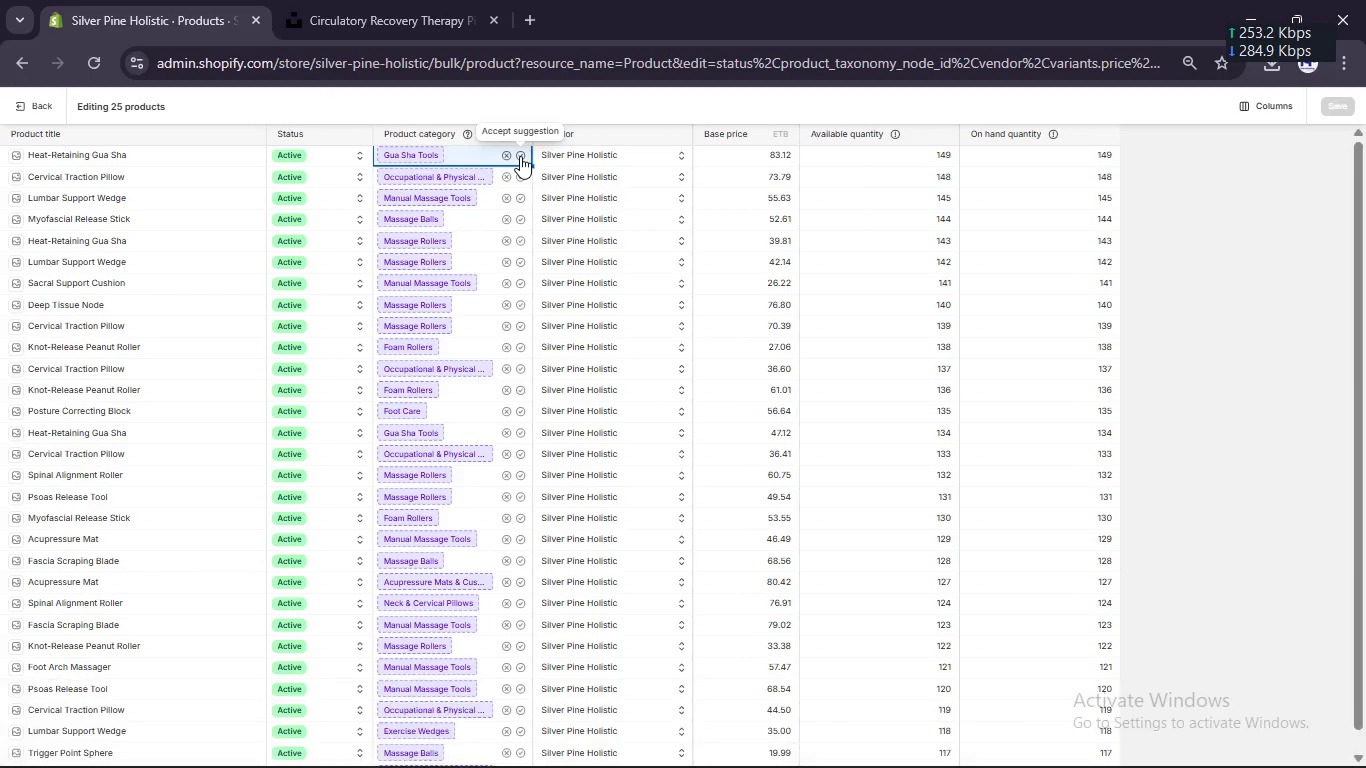 
left_click([520, 156])
 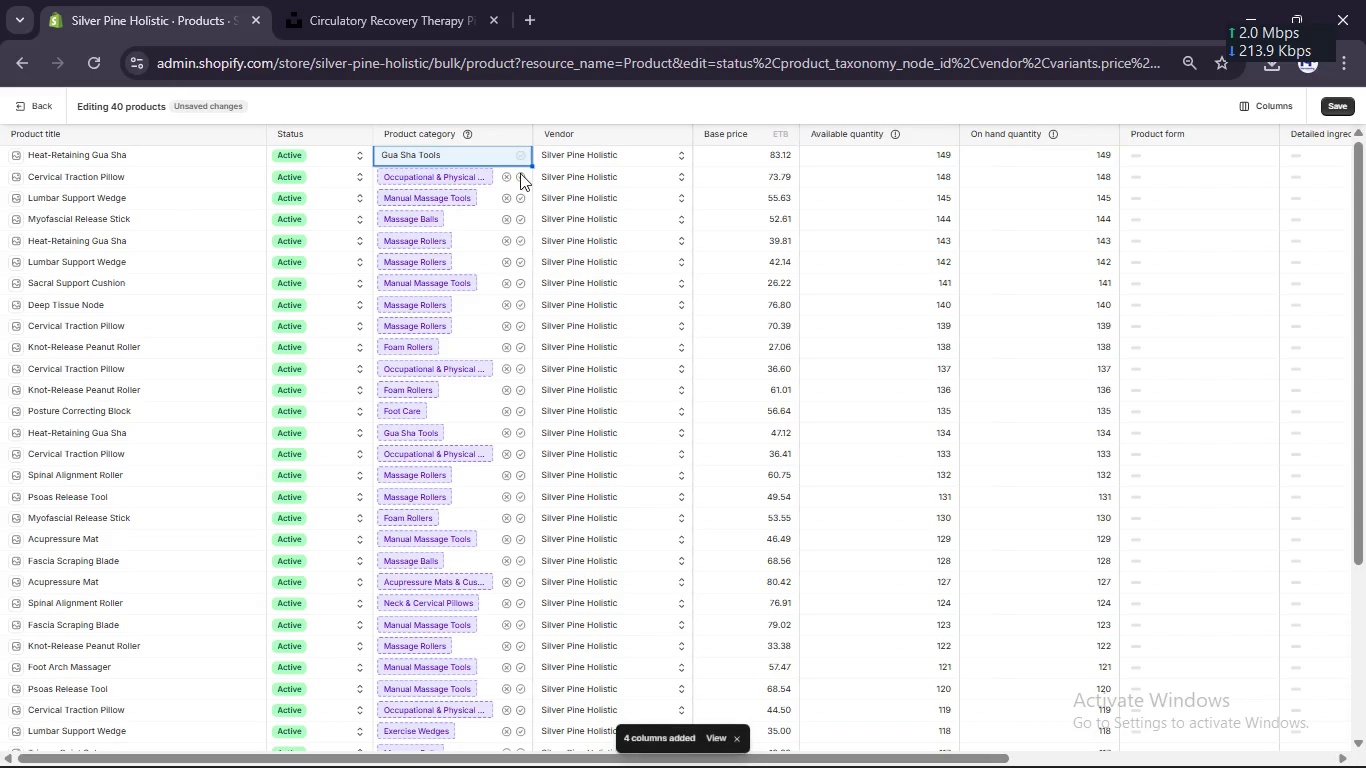 
left_click([520, 176])
 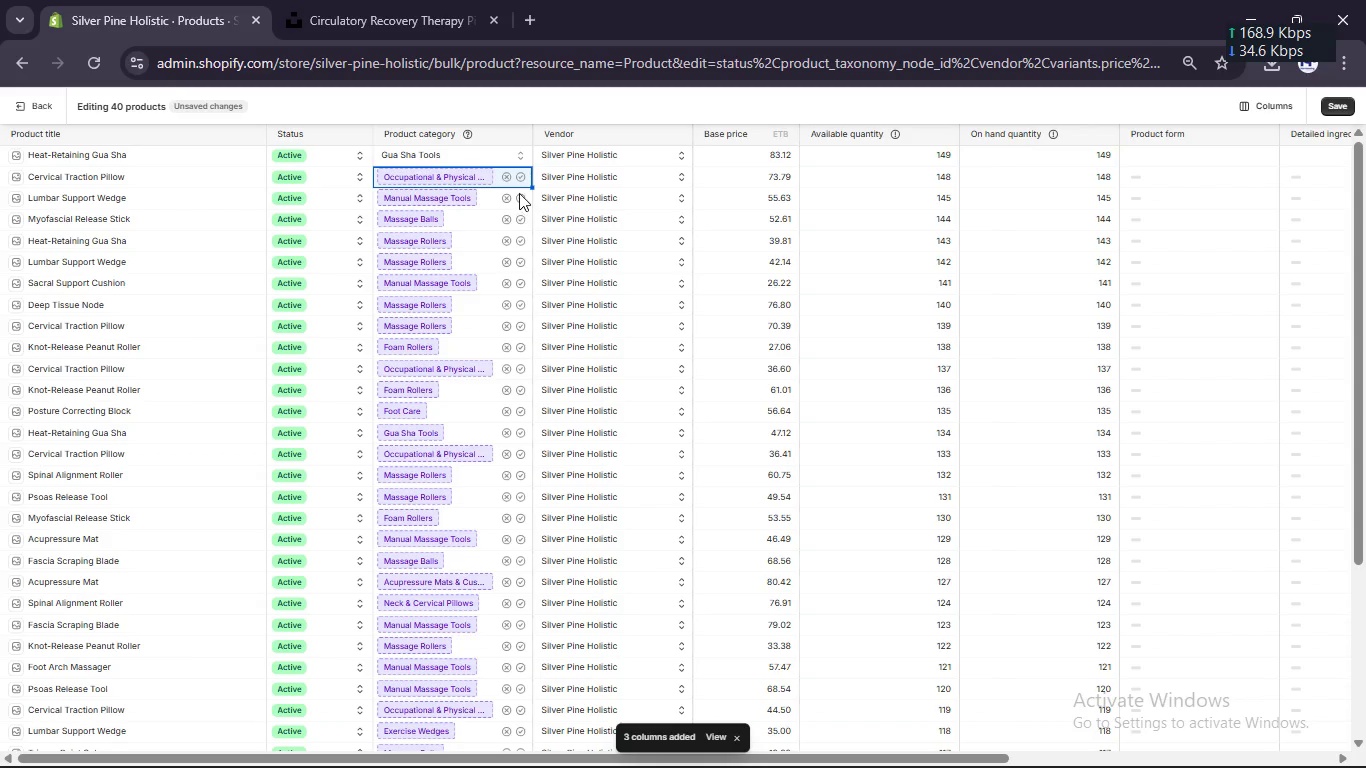 
left_click([519, 175])
 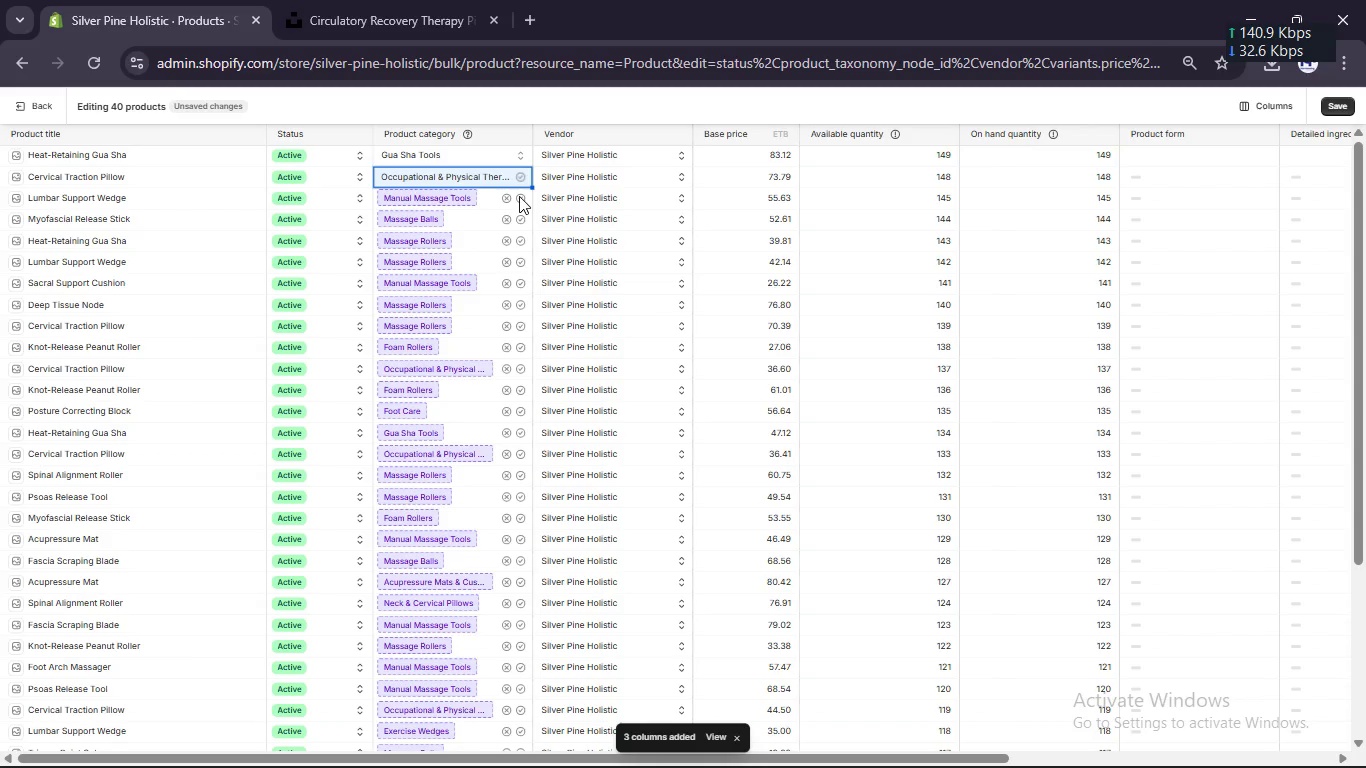 
left_click([519, 202])
 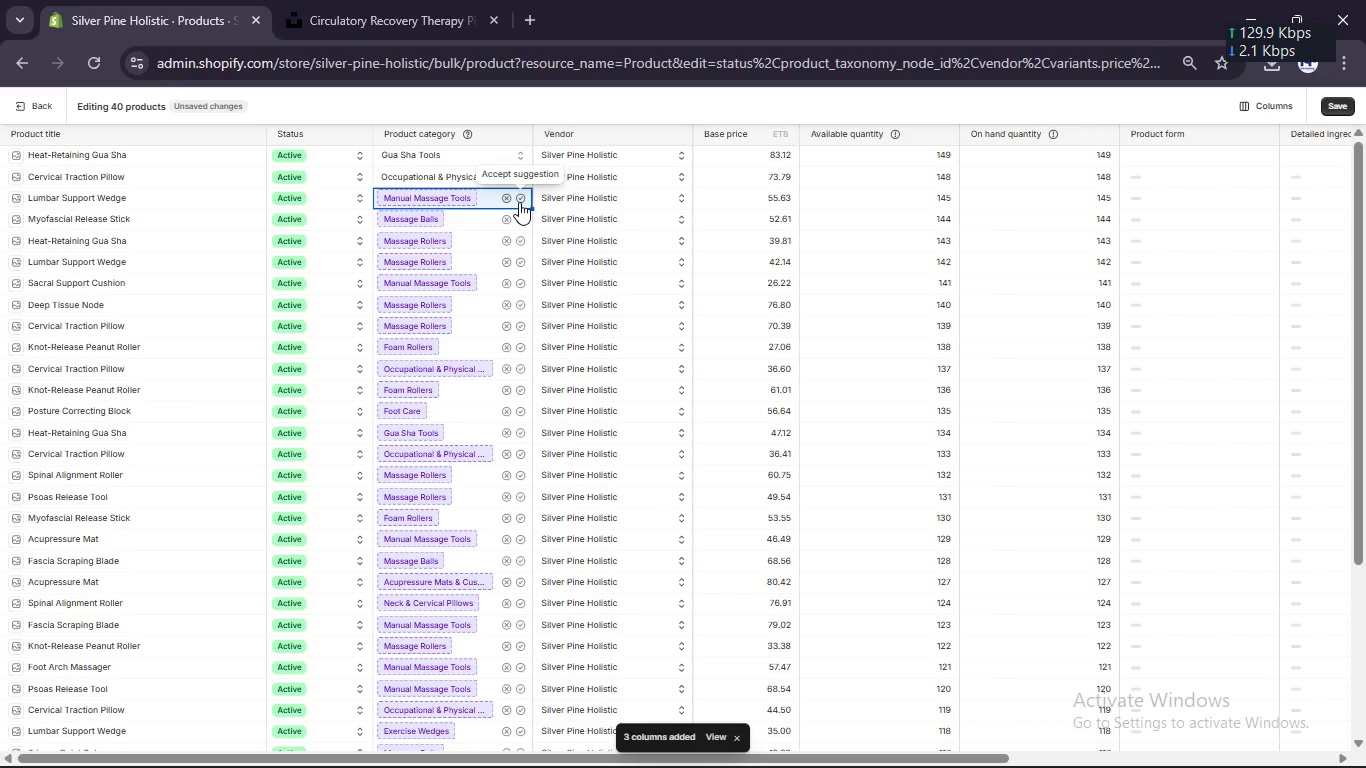 
left_click([519, 200])
 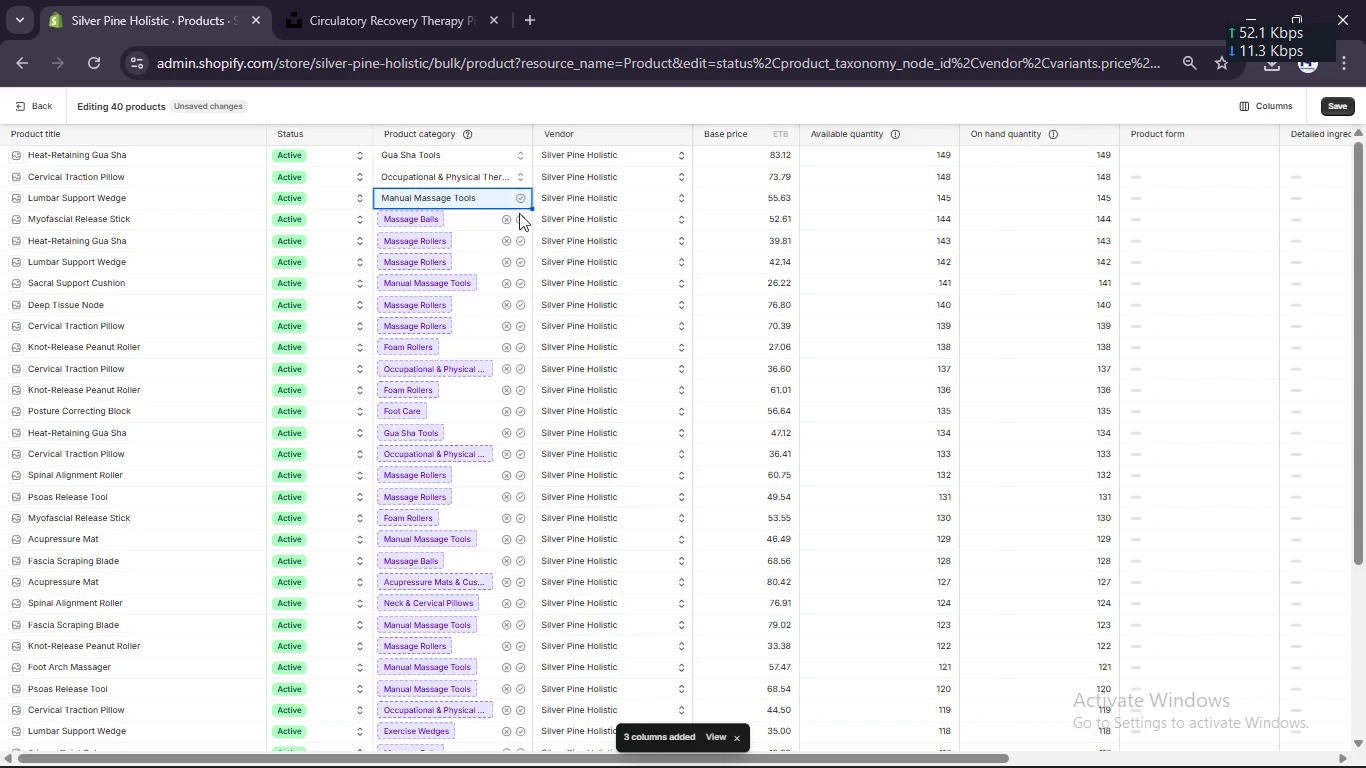 
left_click([519, 220])
 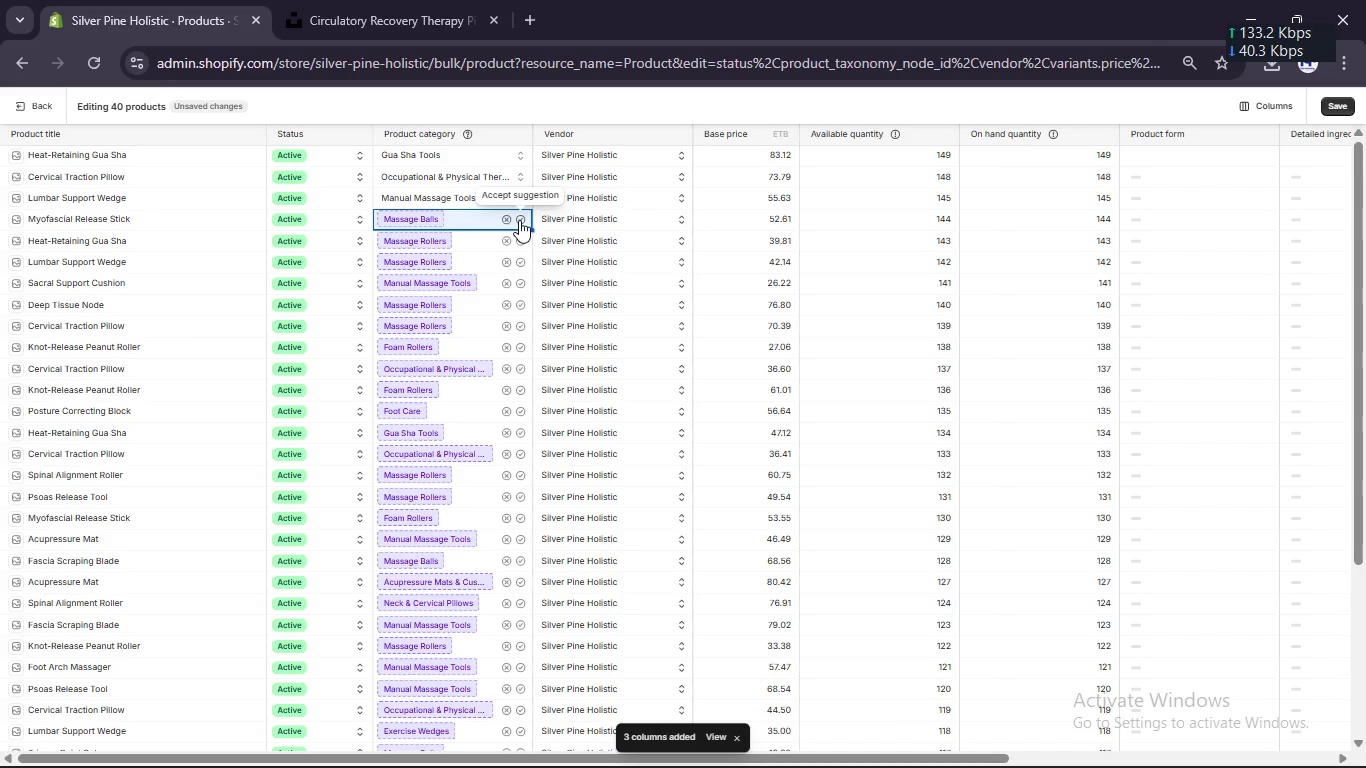 
left_click([519, 220])
 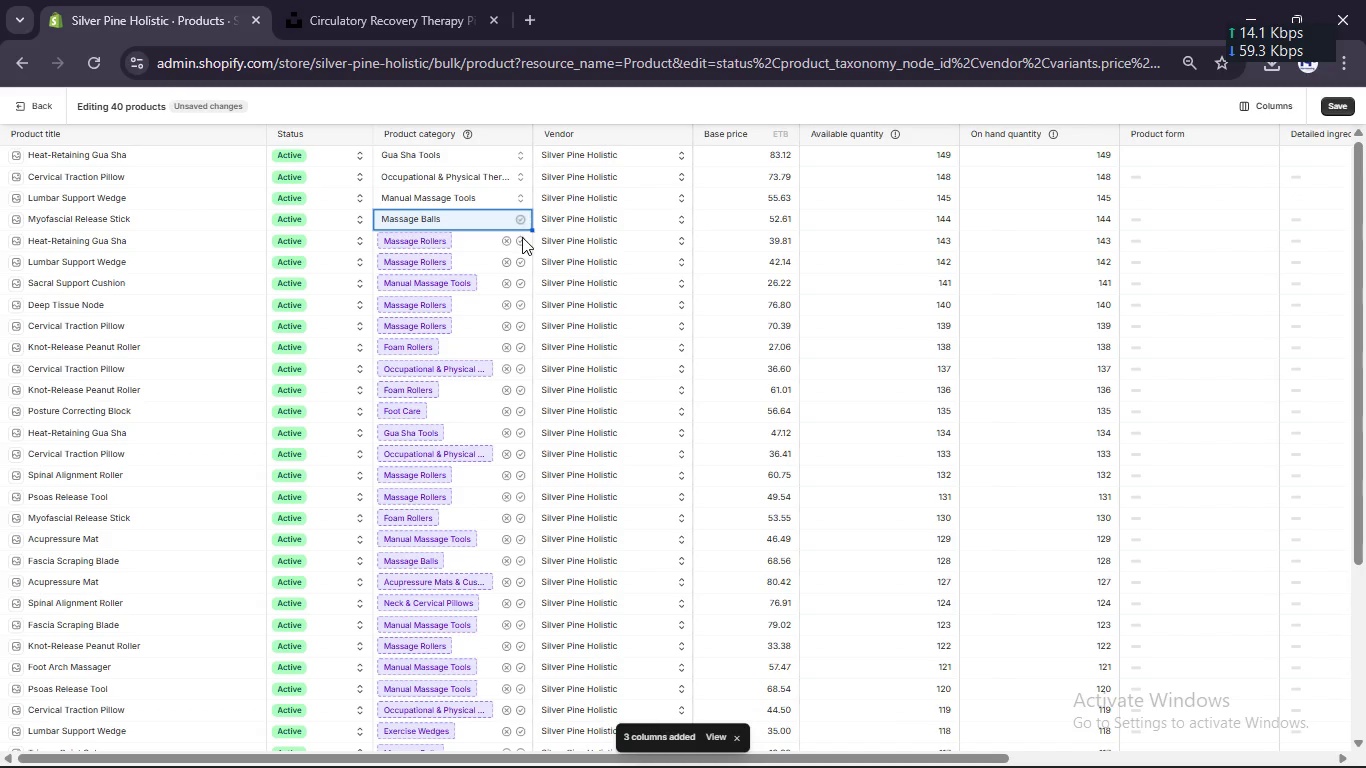 
left_click([522, 240])
 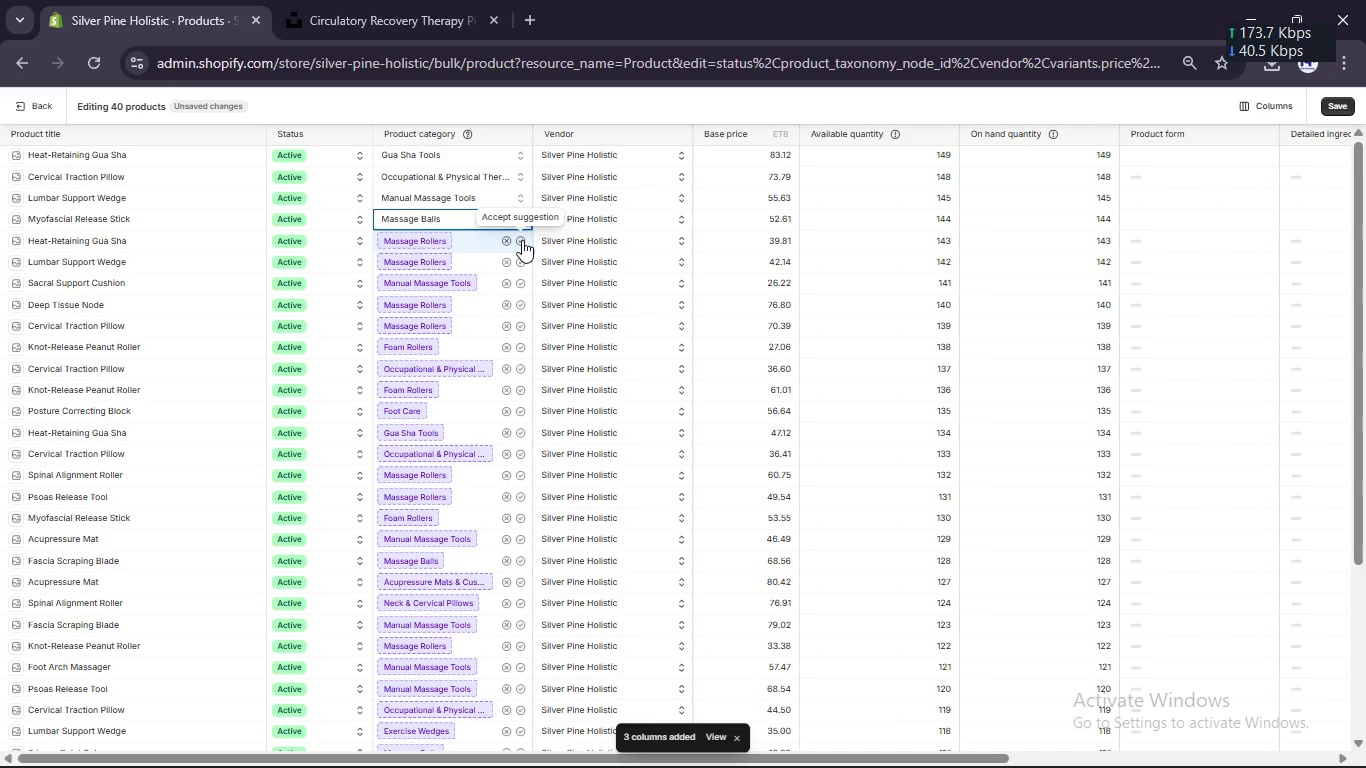 
left_click([522, 240])
 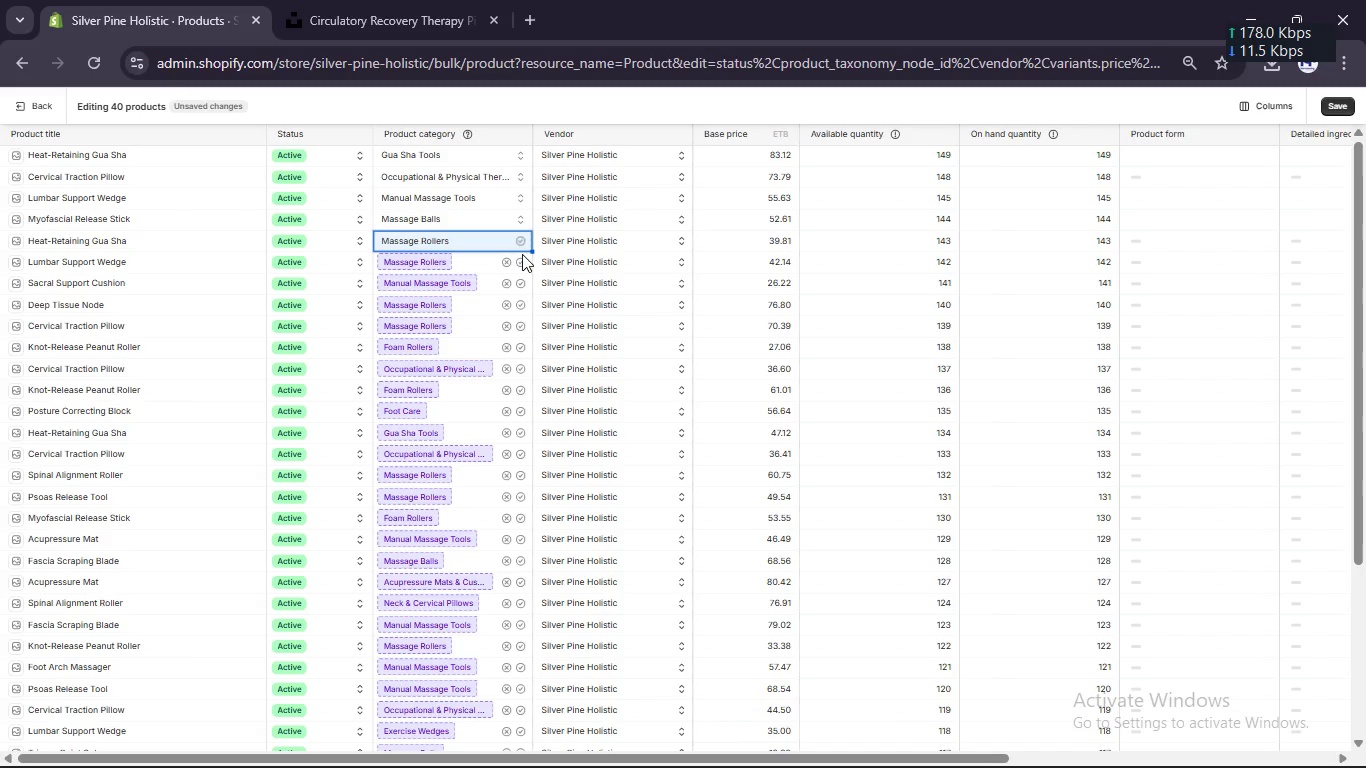 
left_click([521, 261])
 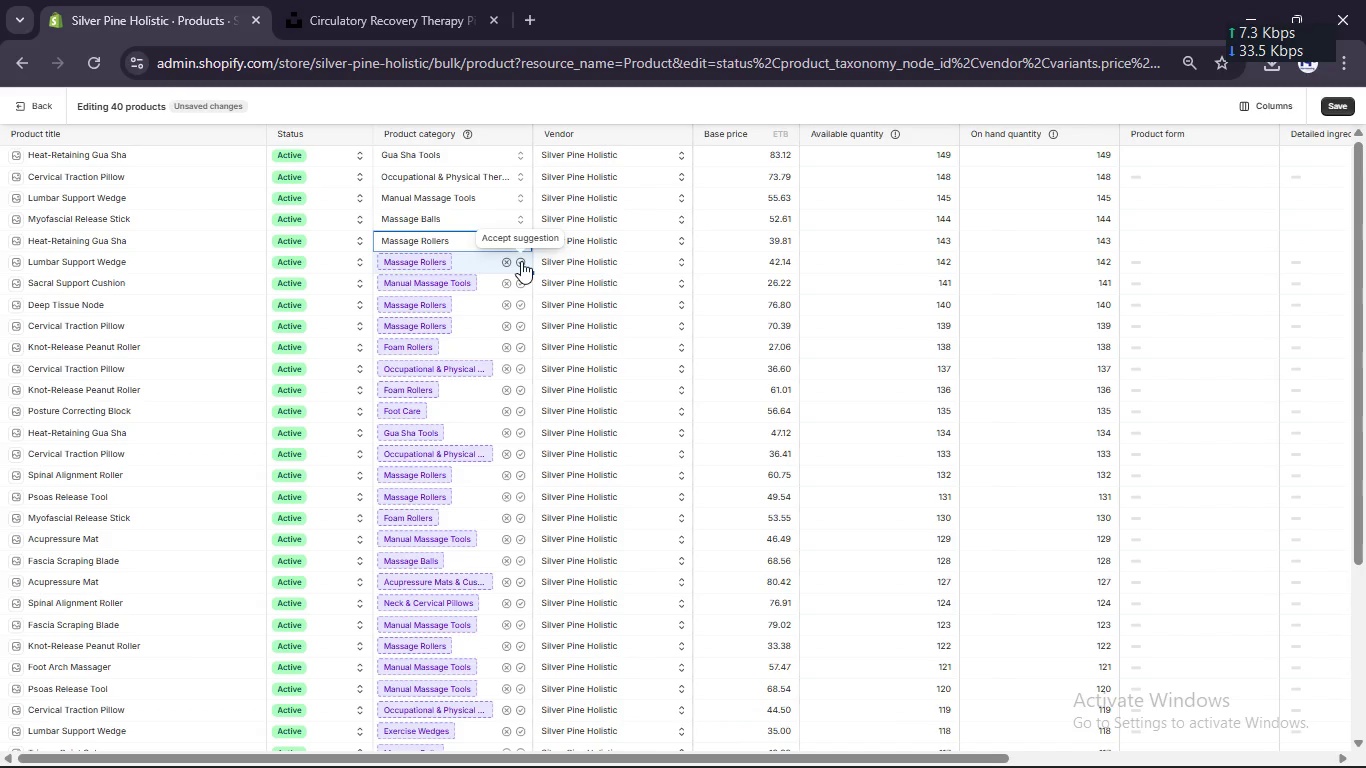 
left_click([521, 261])
 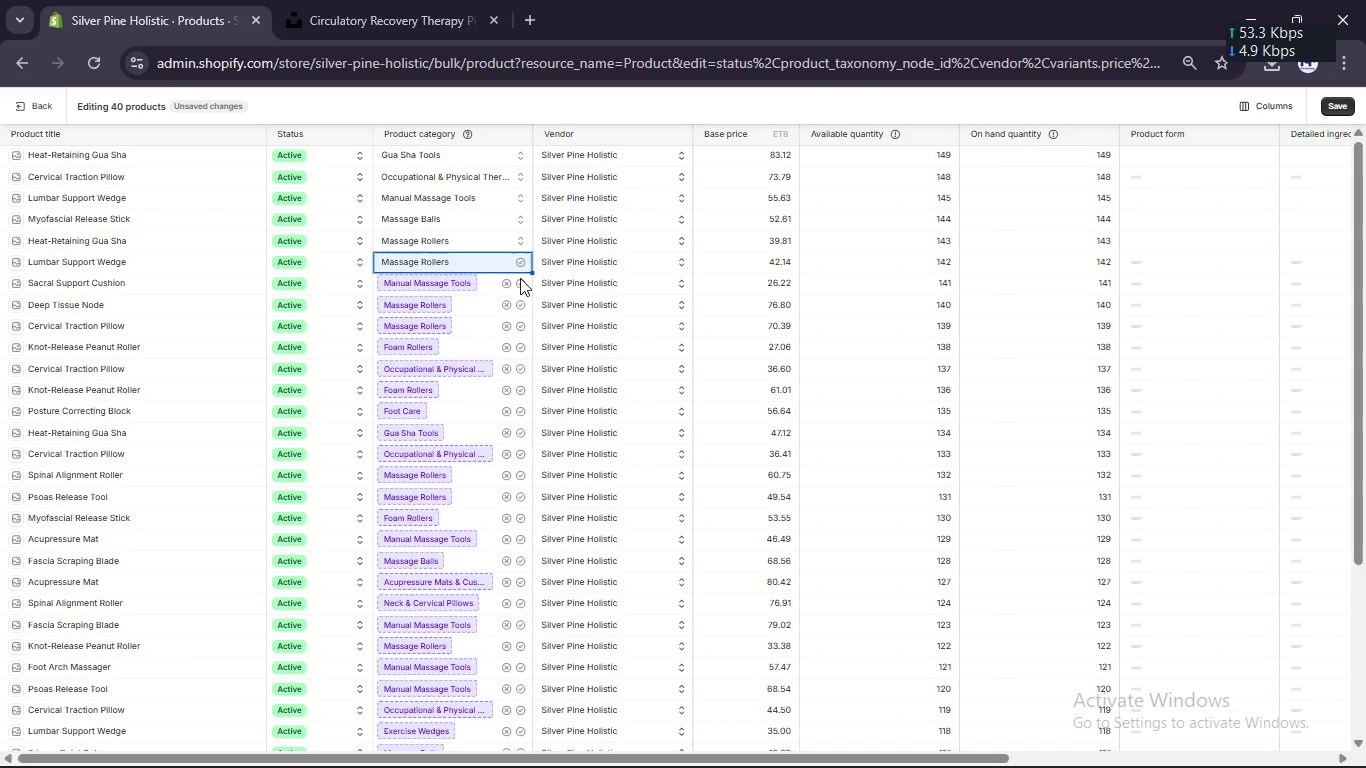 
left_click([520, 287])
 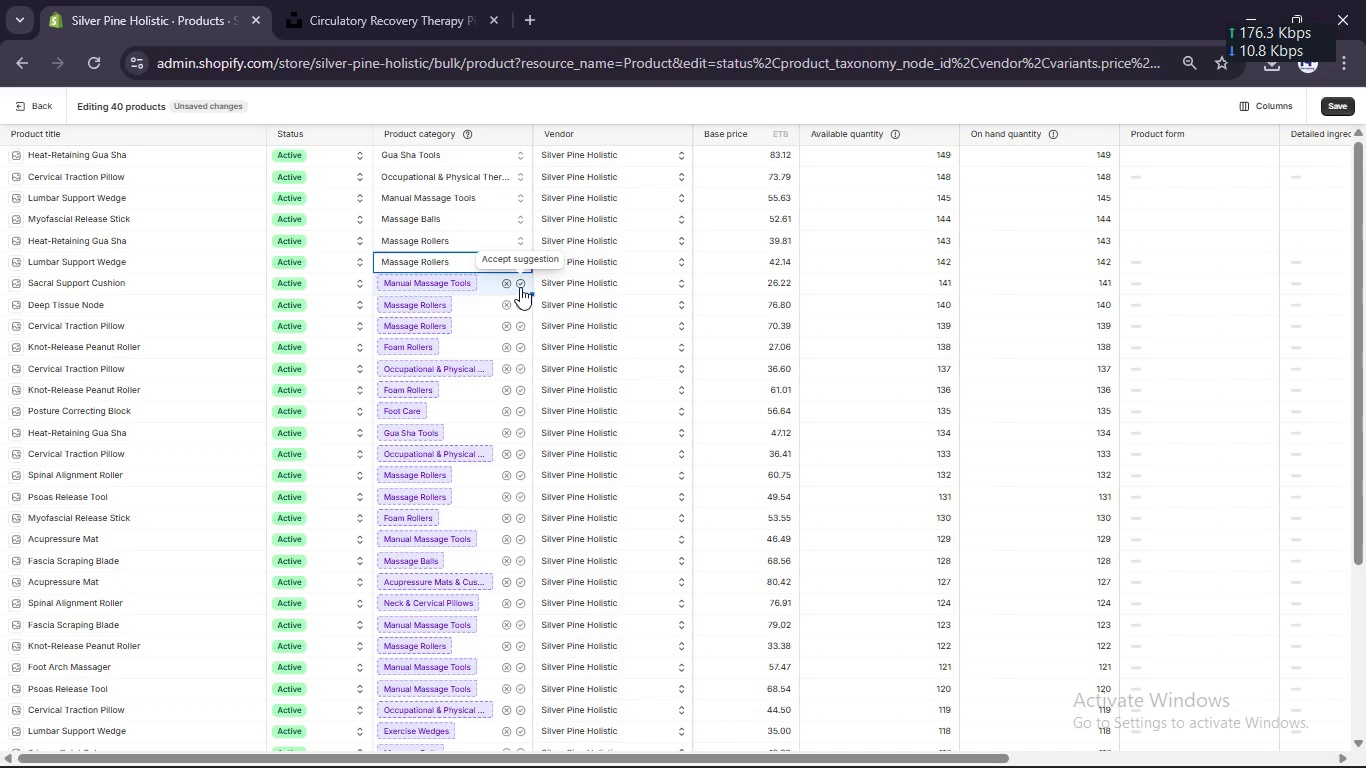 
left_click([520, 287])
 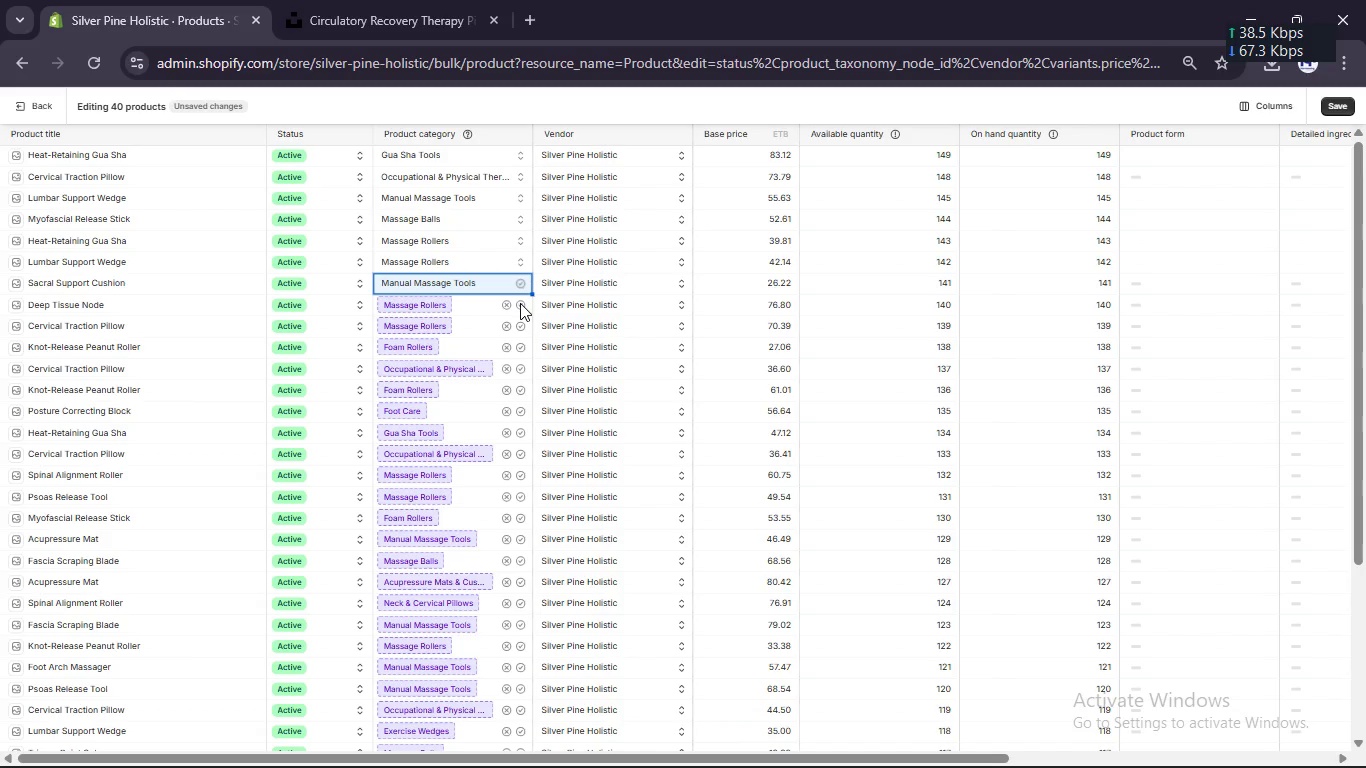 
left_click([520, 305])
 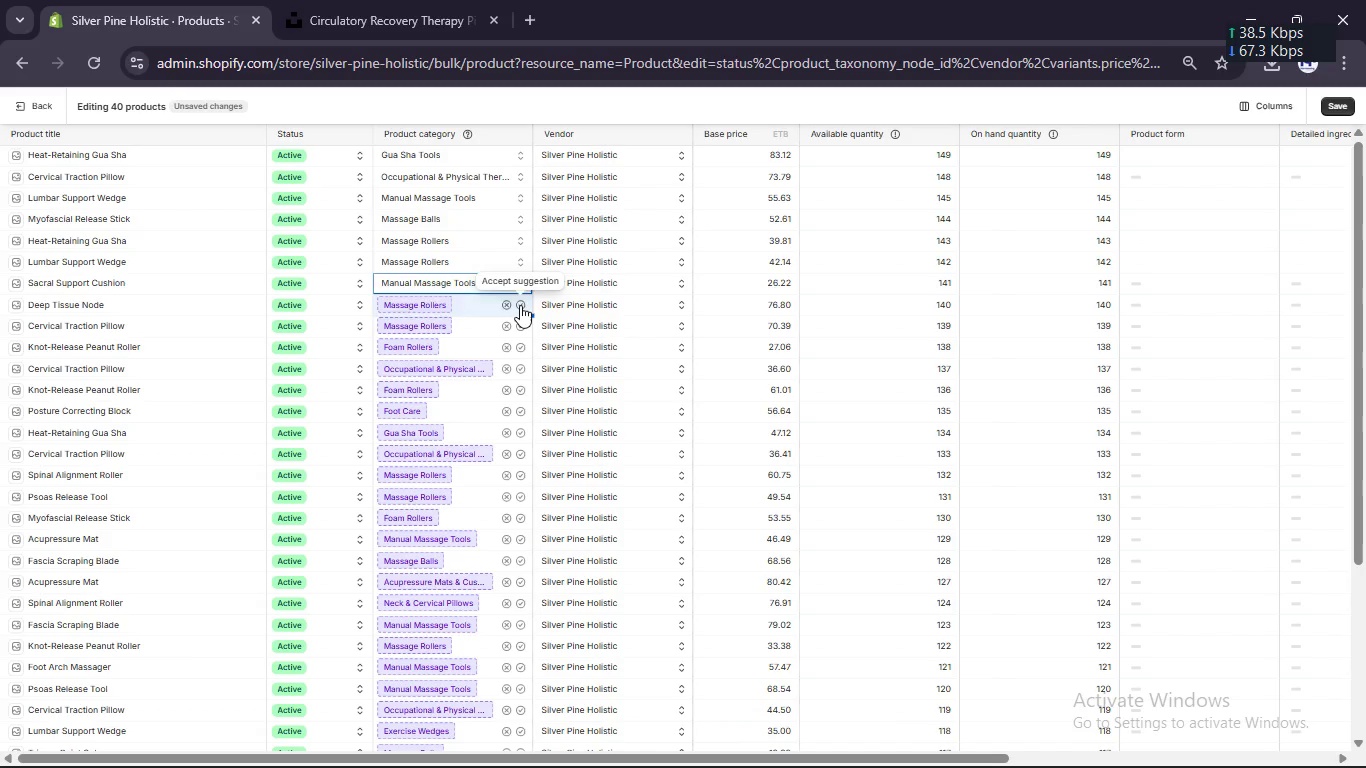 
left_click([520, 305])
 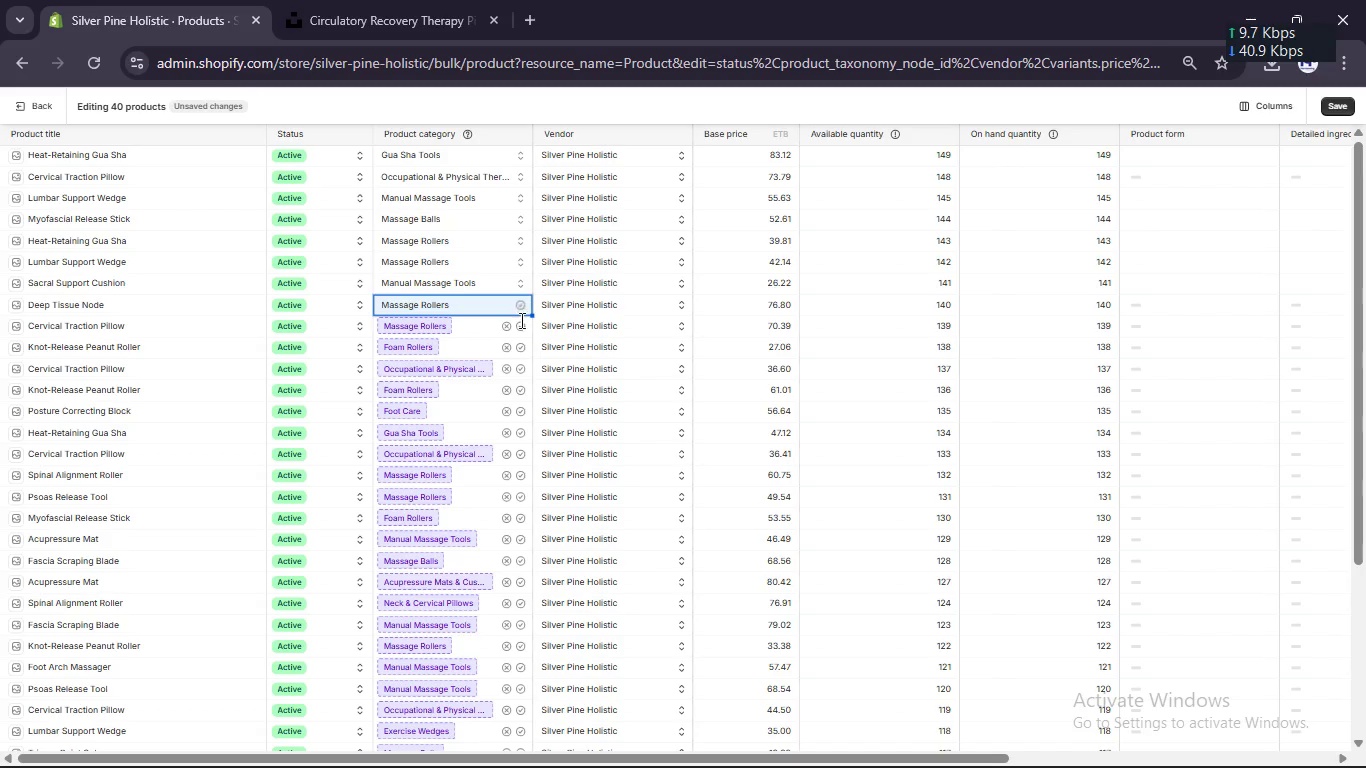 
left_click([519, 327])
 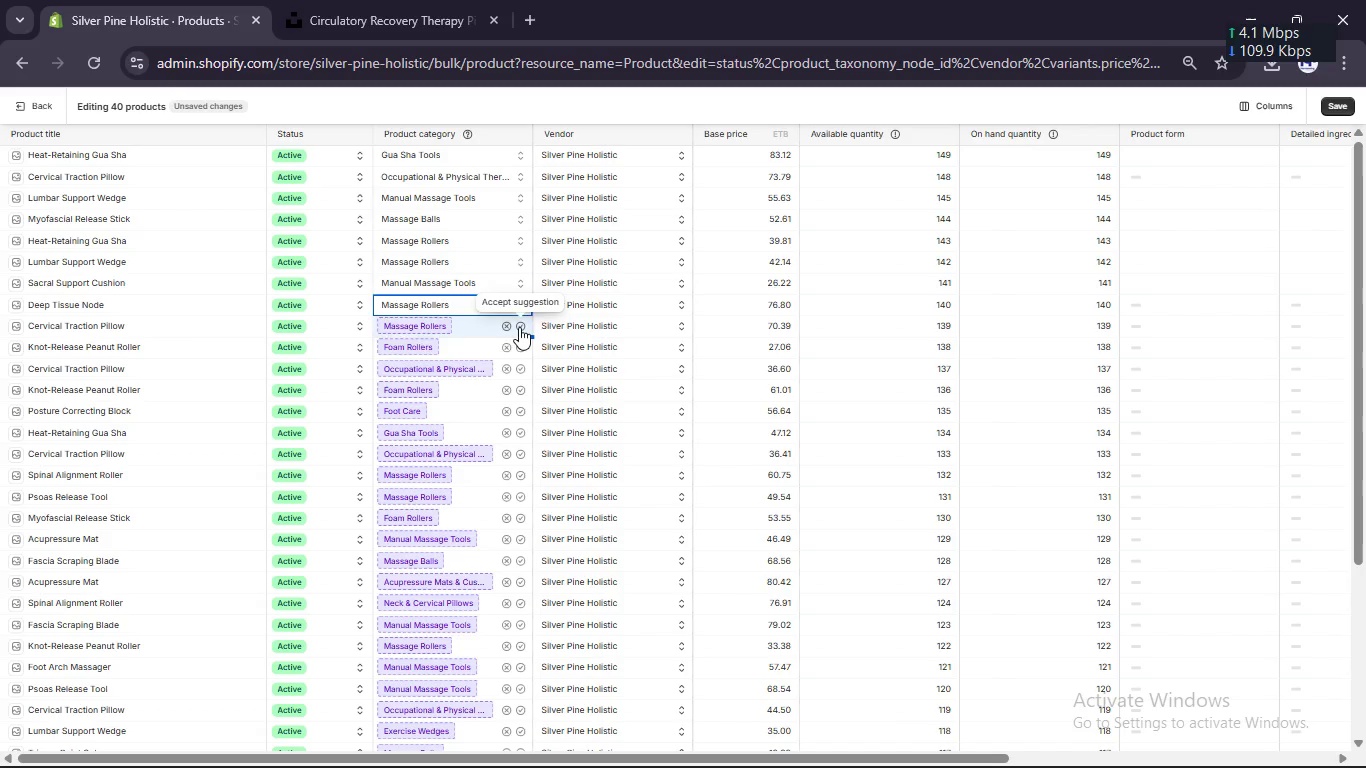 
left_click([519, 327])
 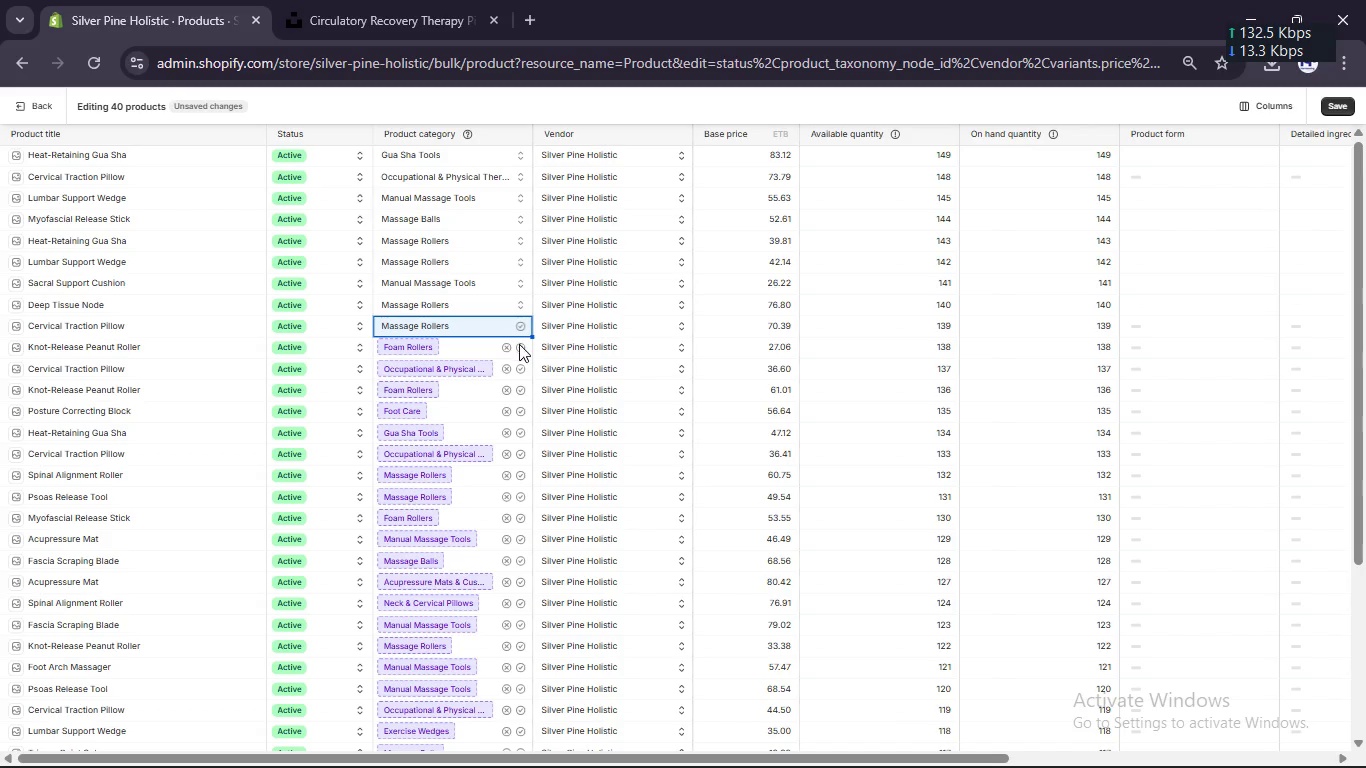 
left_click([519, 347])
 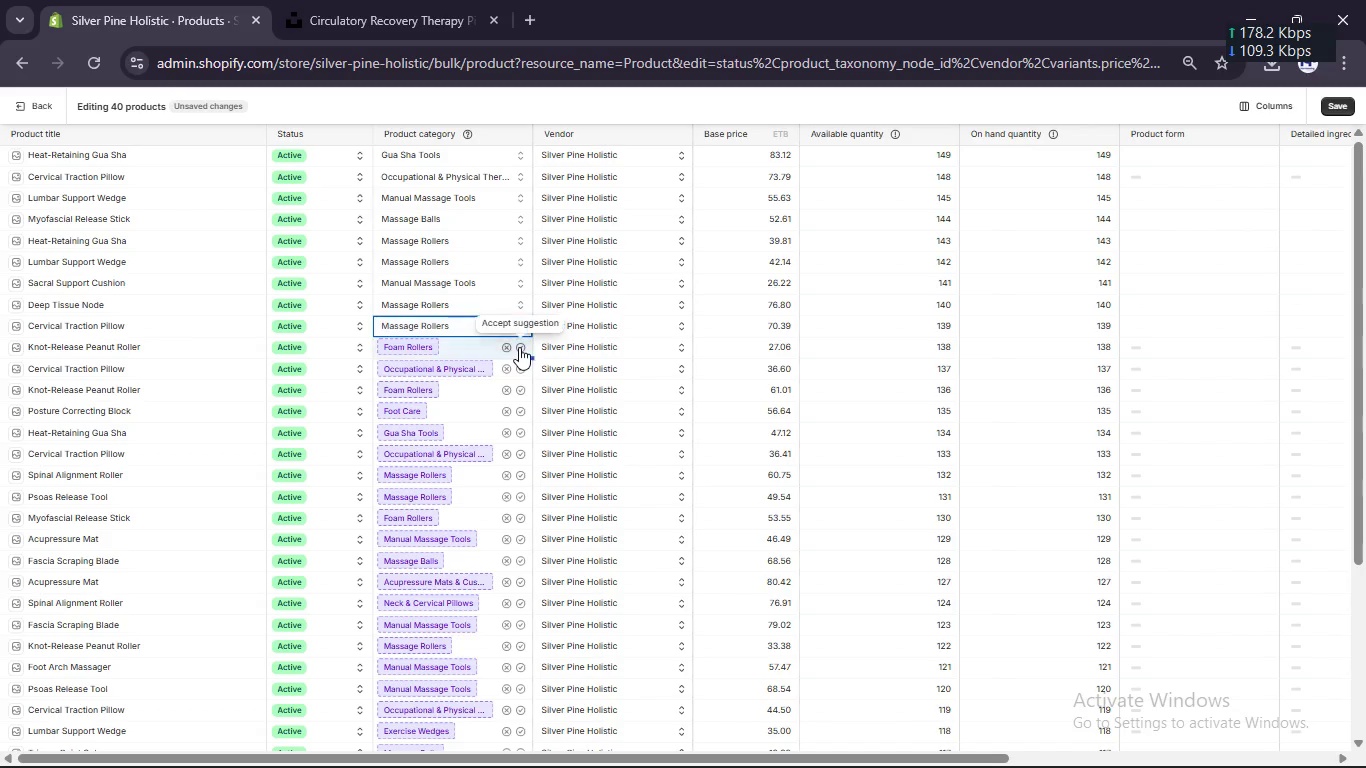 
left_click([519, 347])
 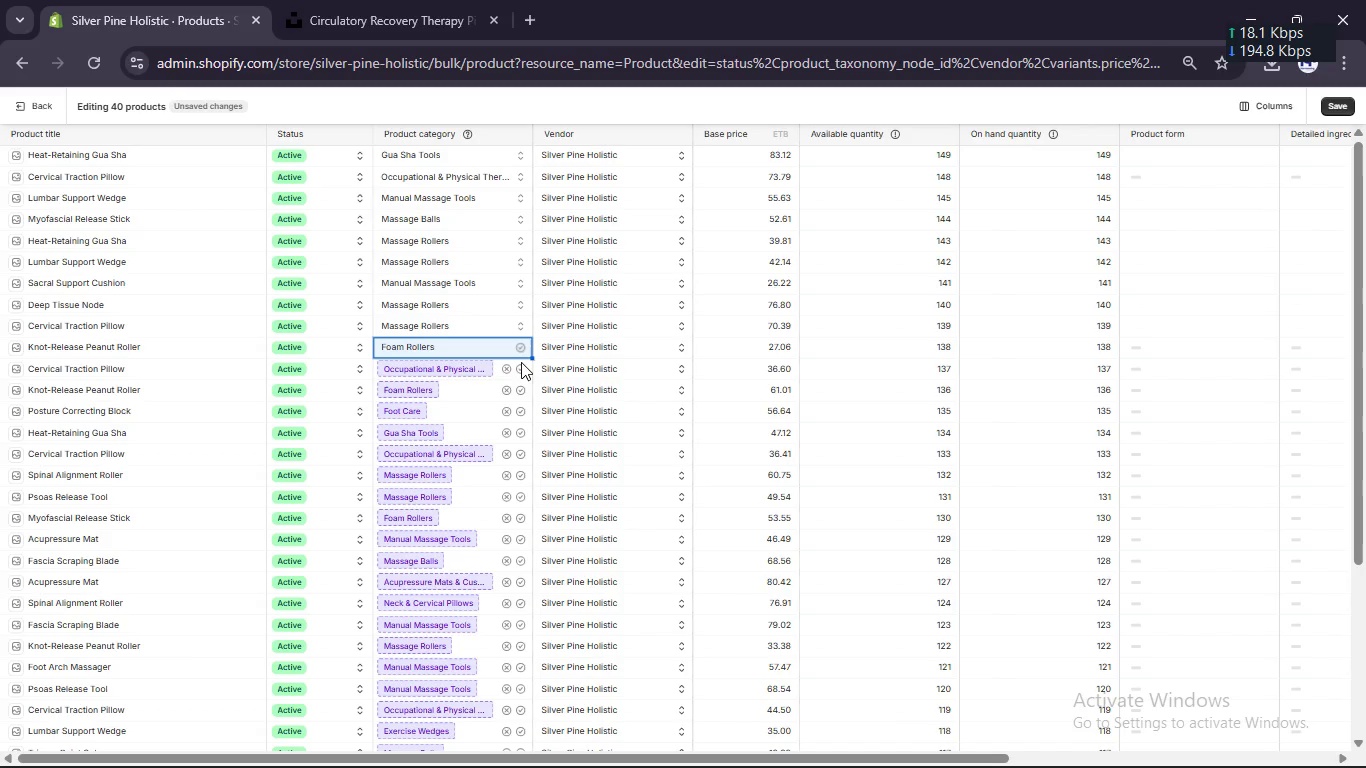 
left_click([521, 368])
 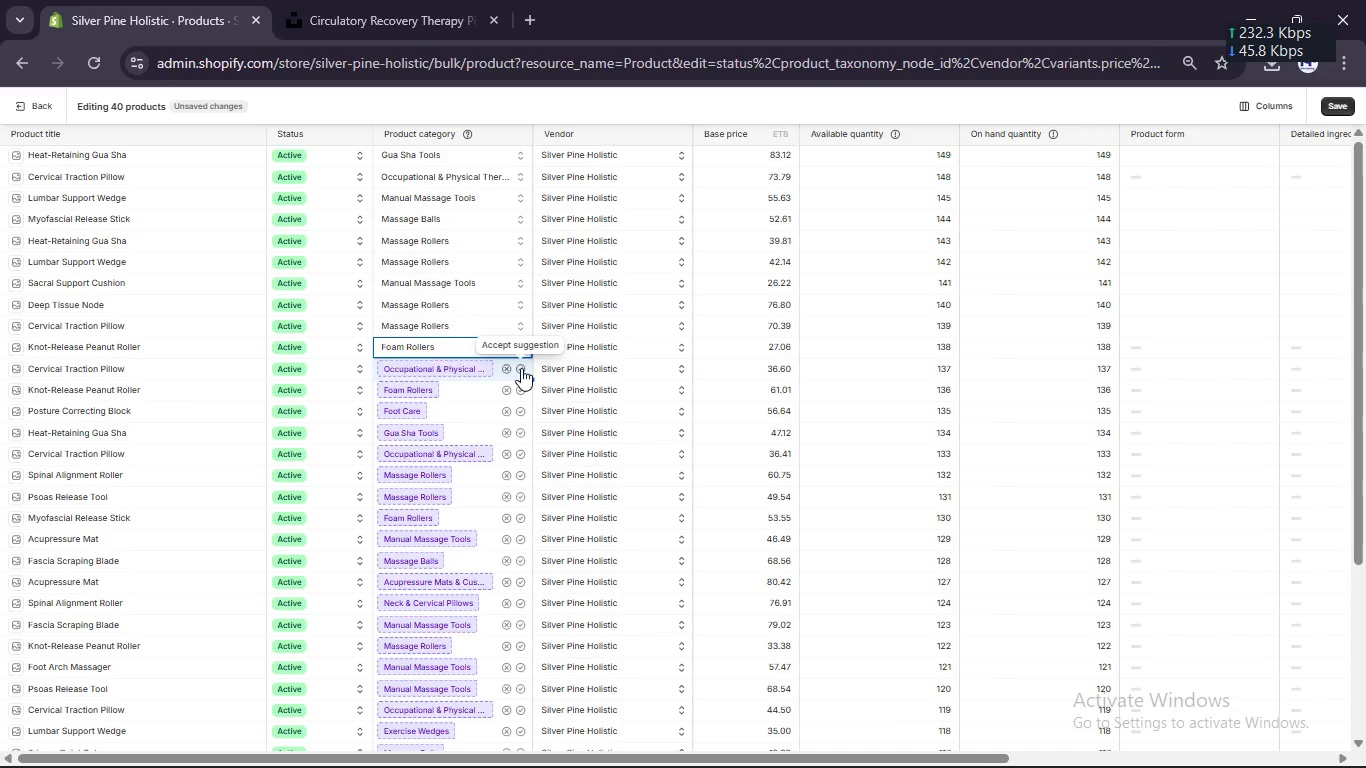 
left_click([521, 368])
 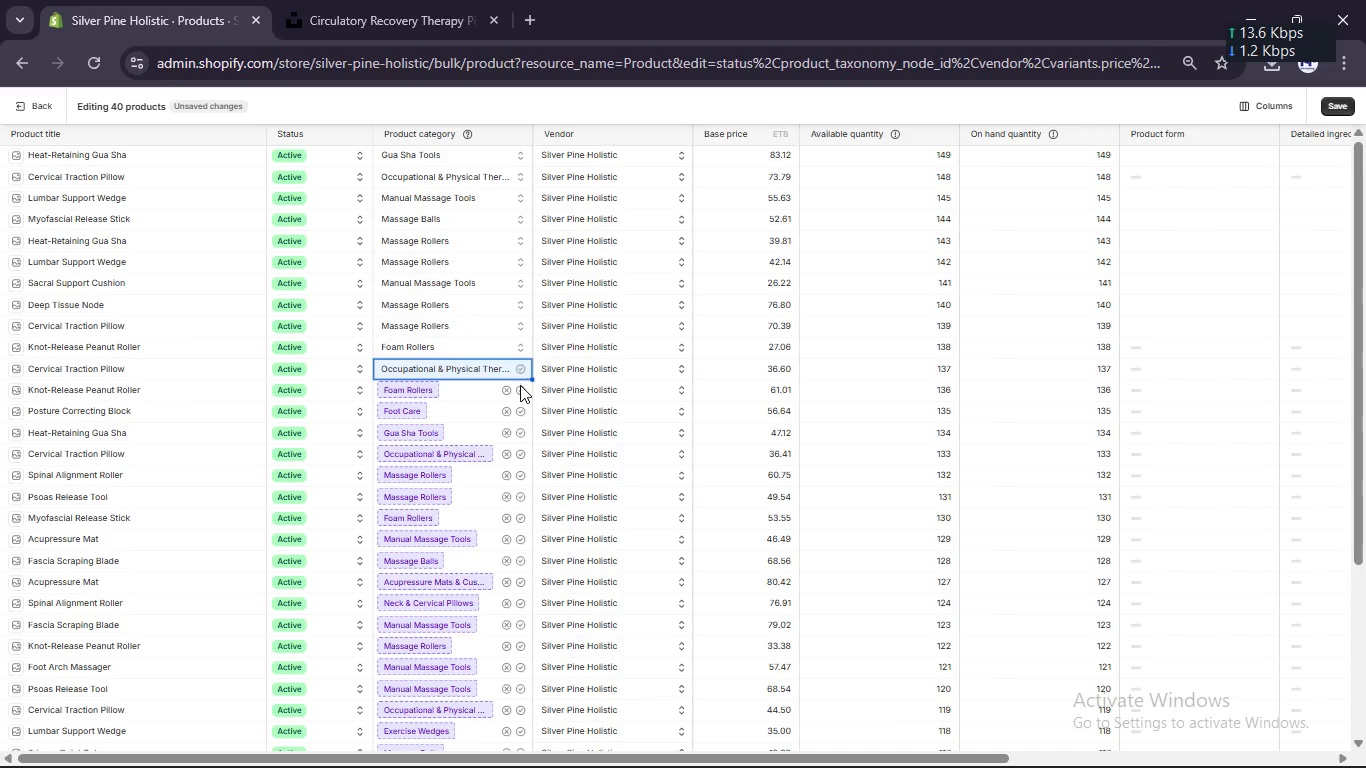 
left_click([519, 387])
 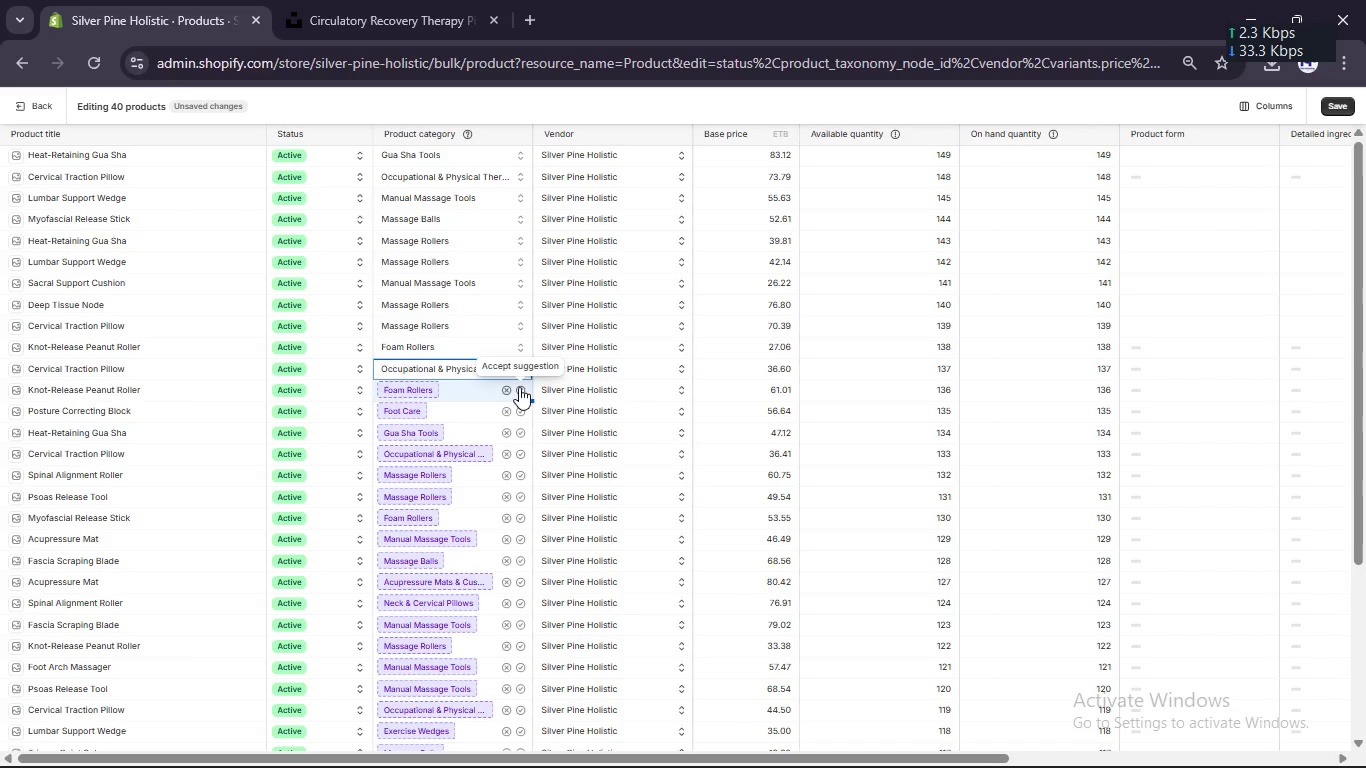 
left_click([519, 387])
 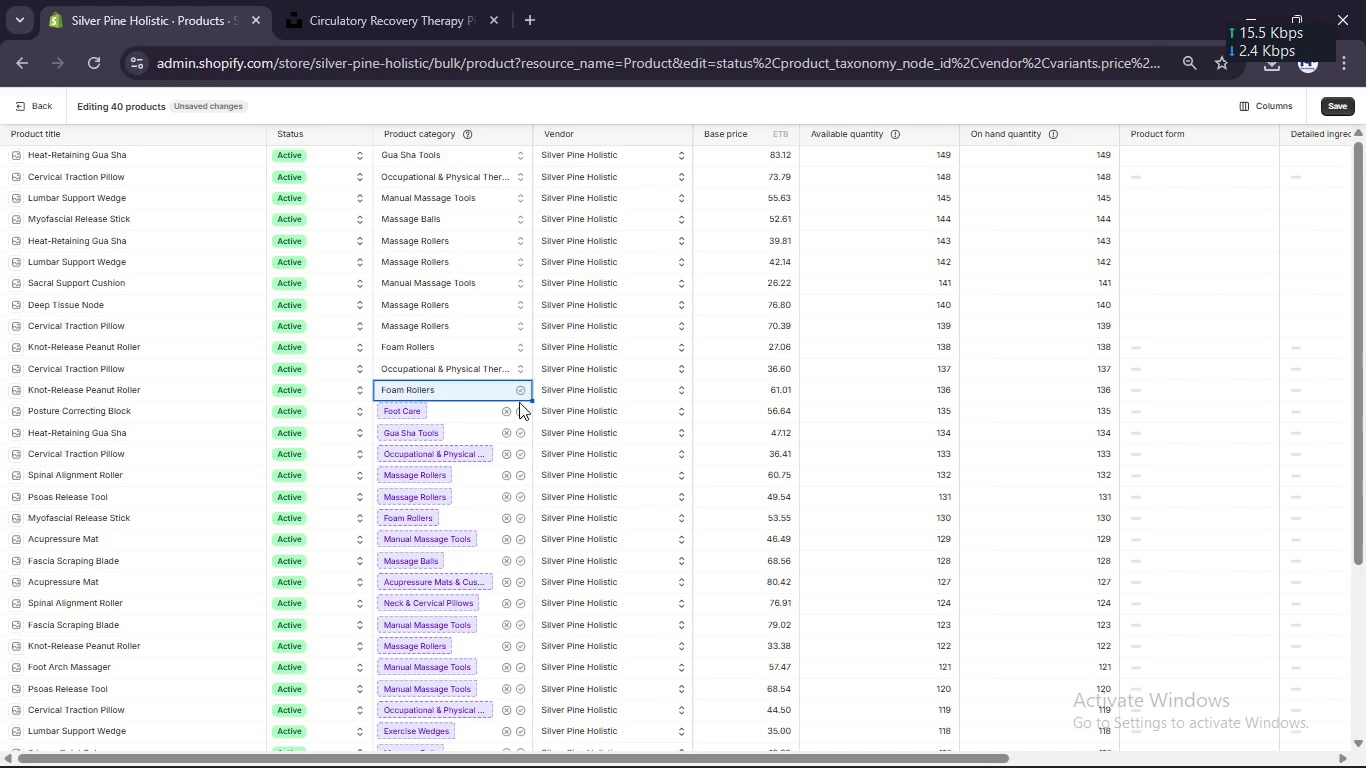 
left_click([519, 410])
 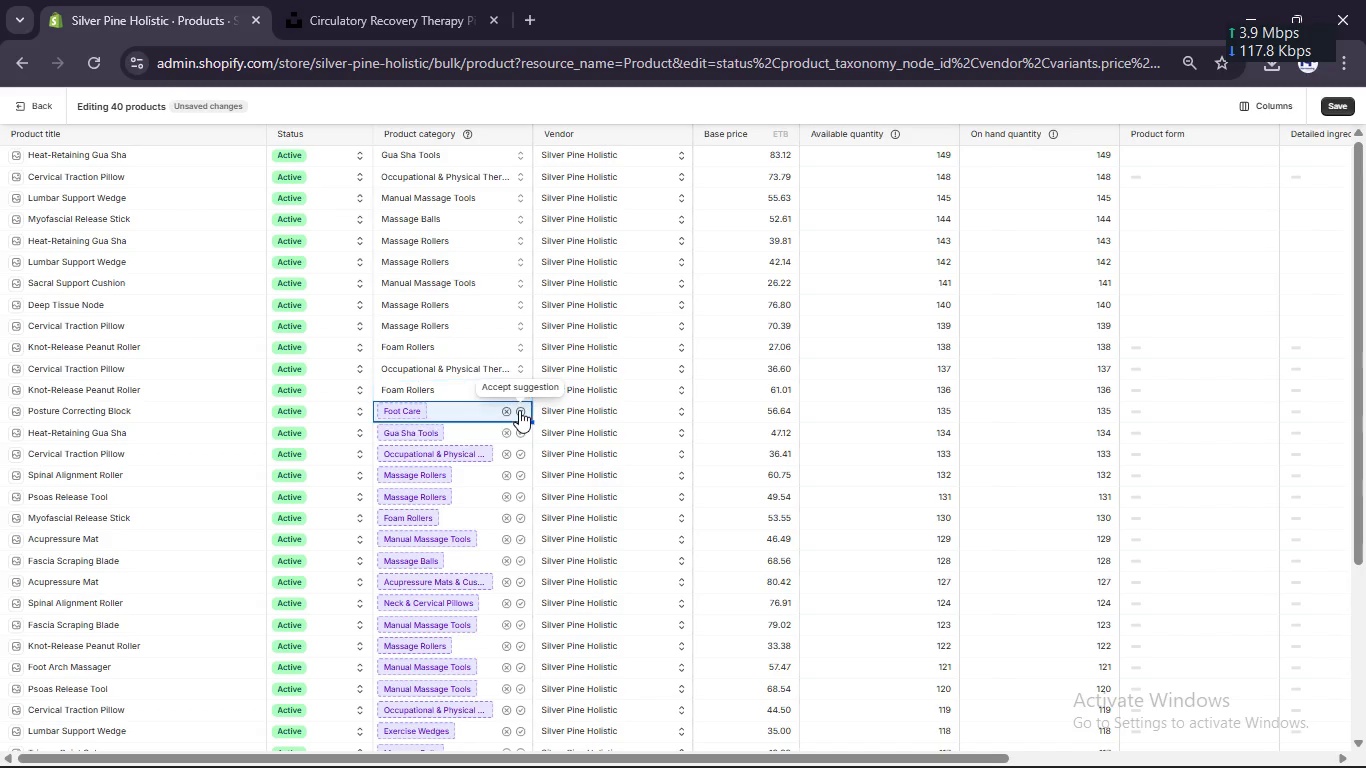 
left_click([519, 410])
 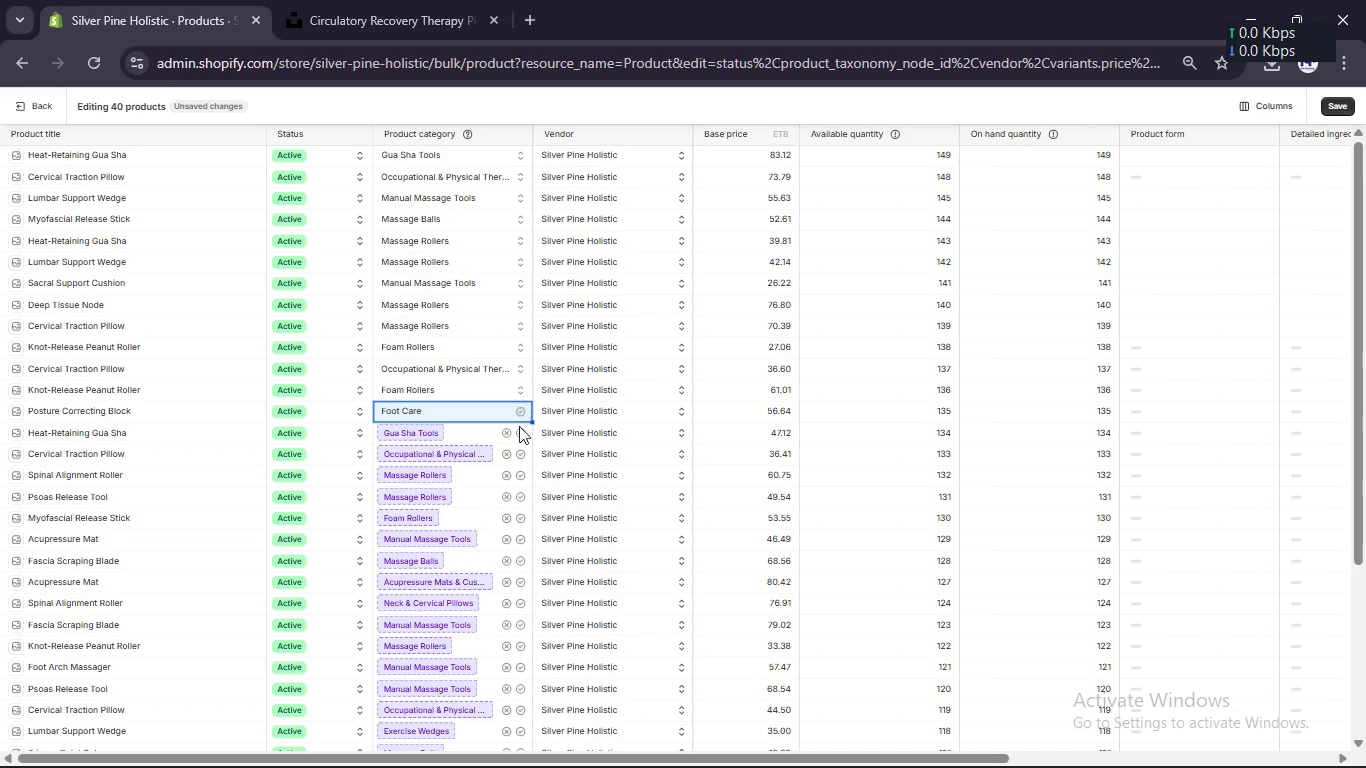 
left_click([519, 430])
 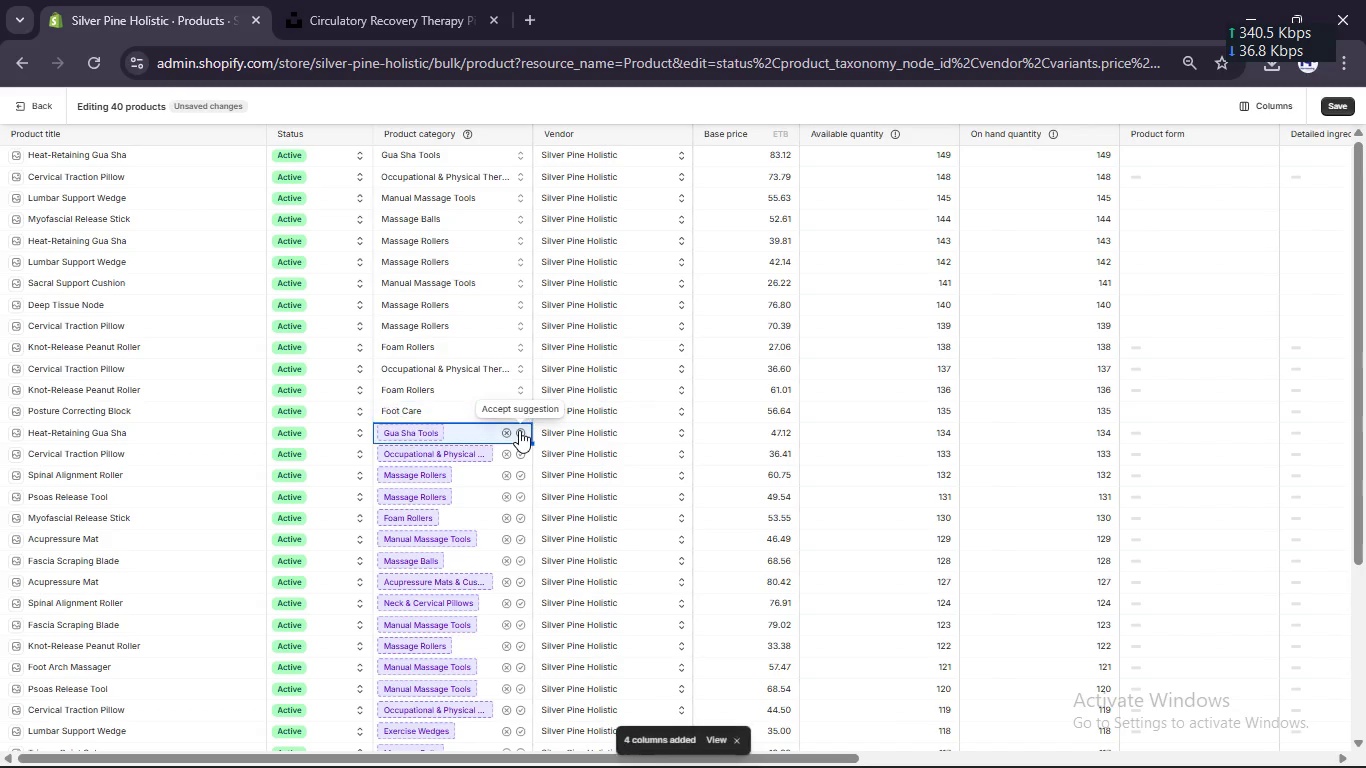 
left_click([519, 430])
 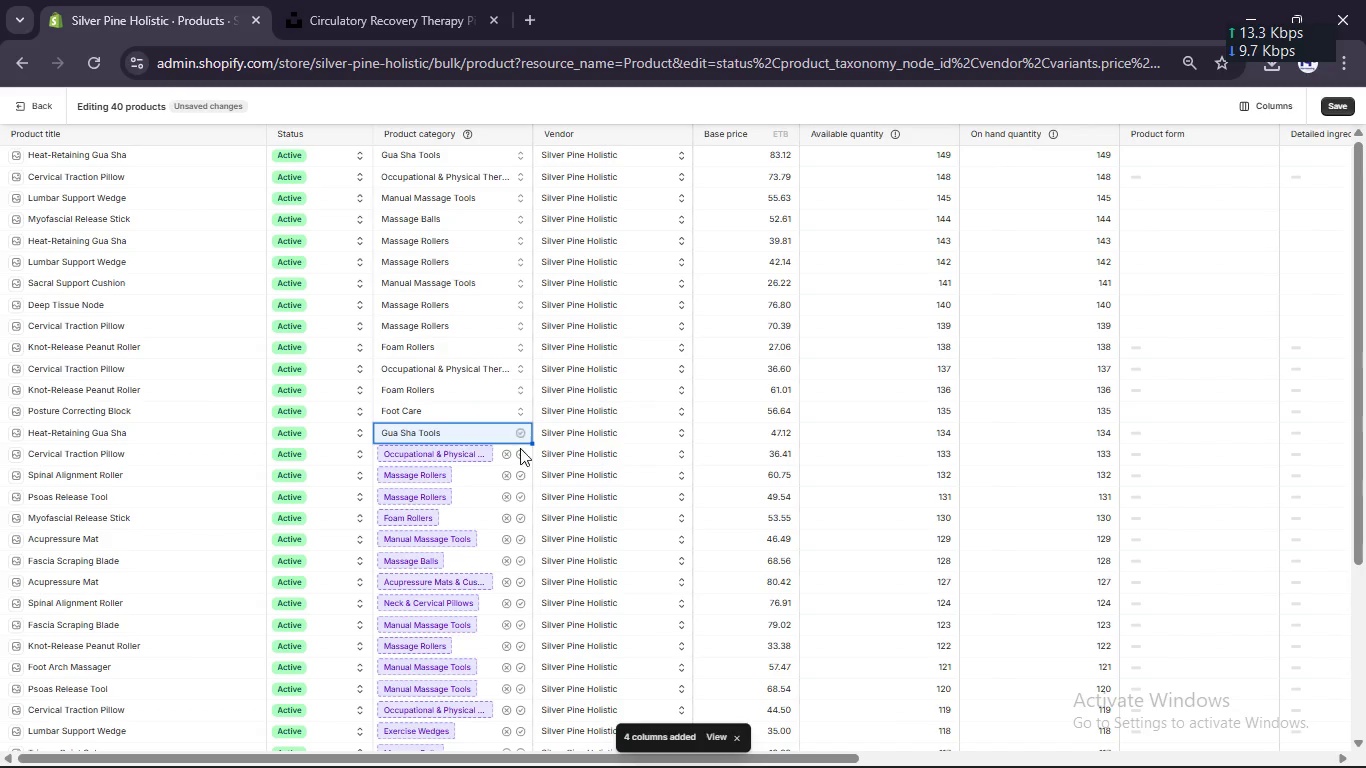 
left_click([520, 452])
 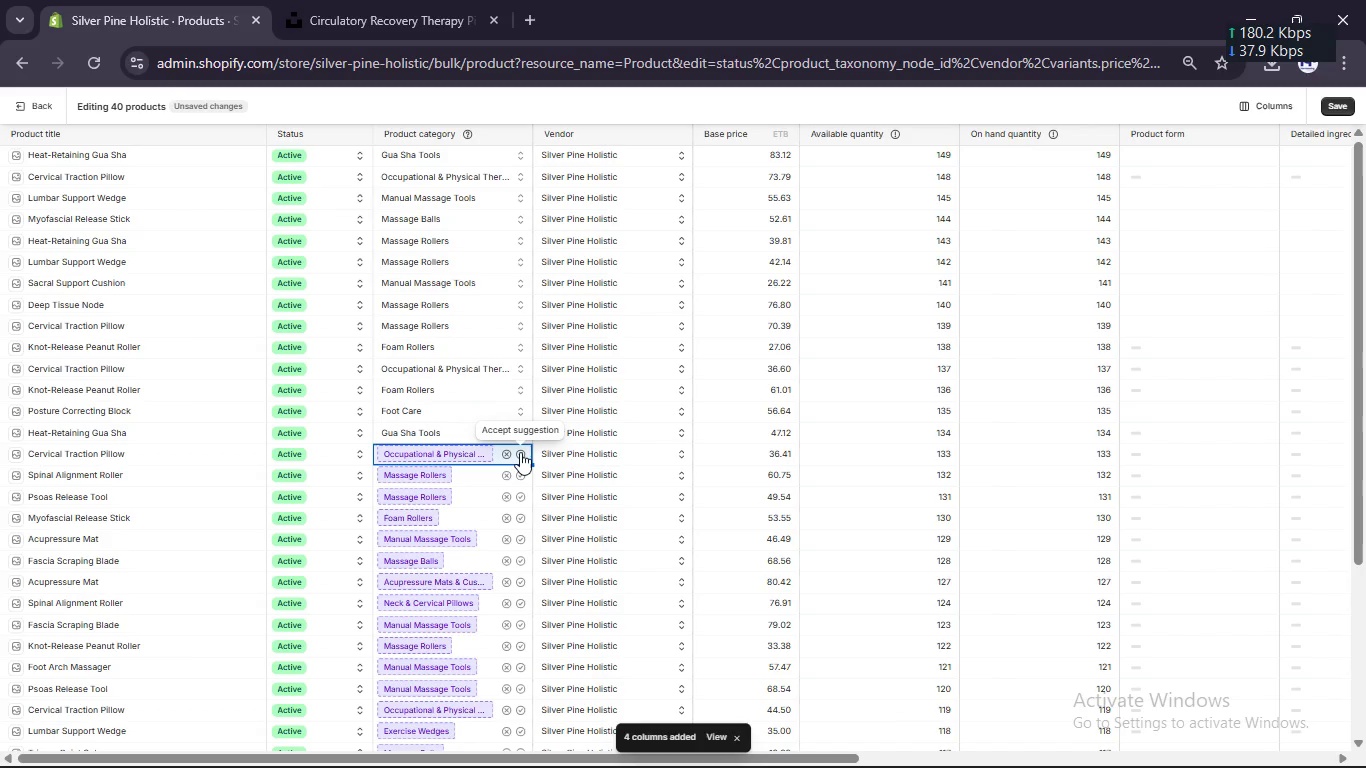 
left_click([520, 452])
 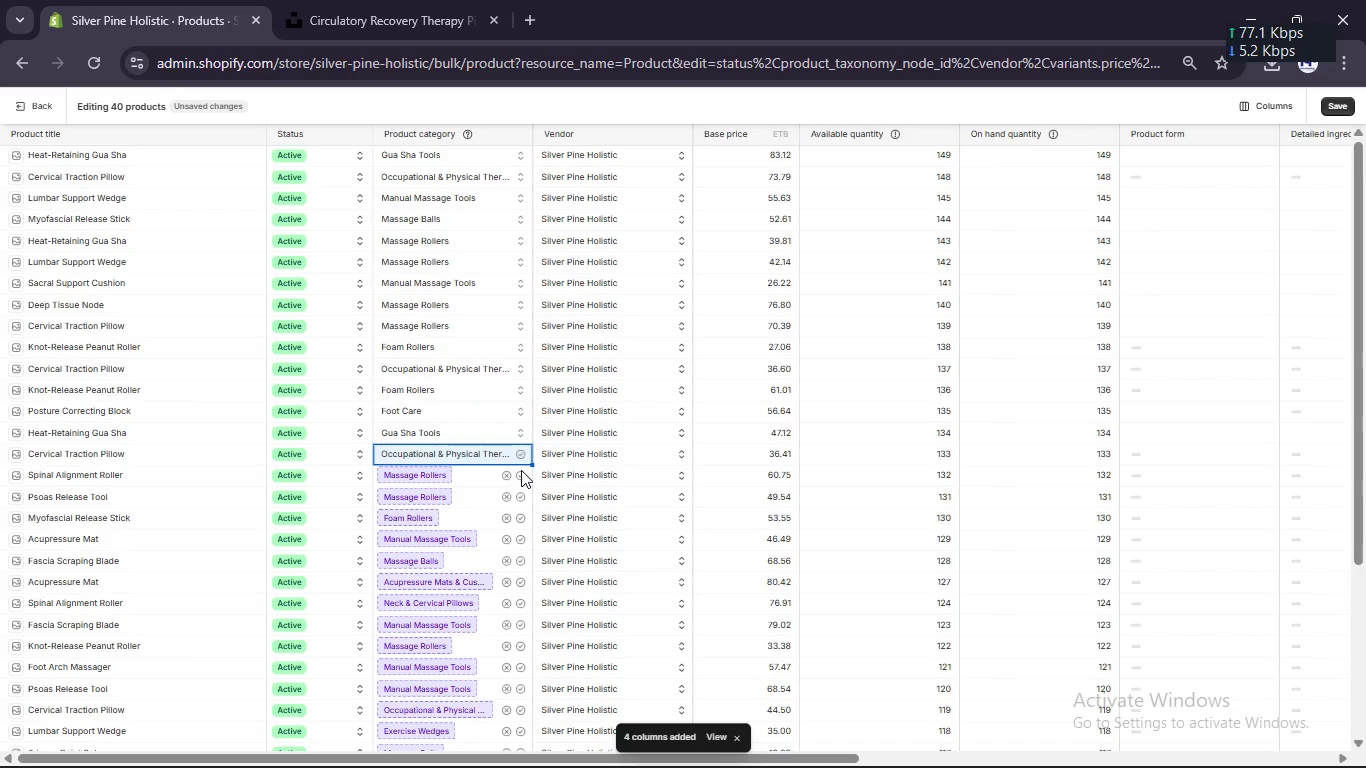 
left_click([521, 473])
 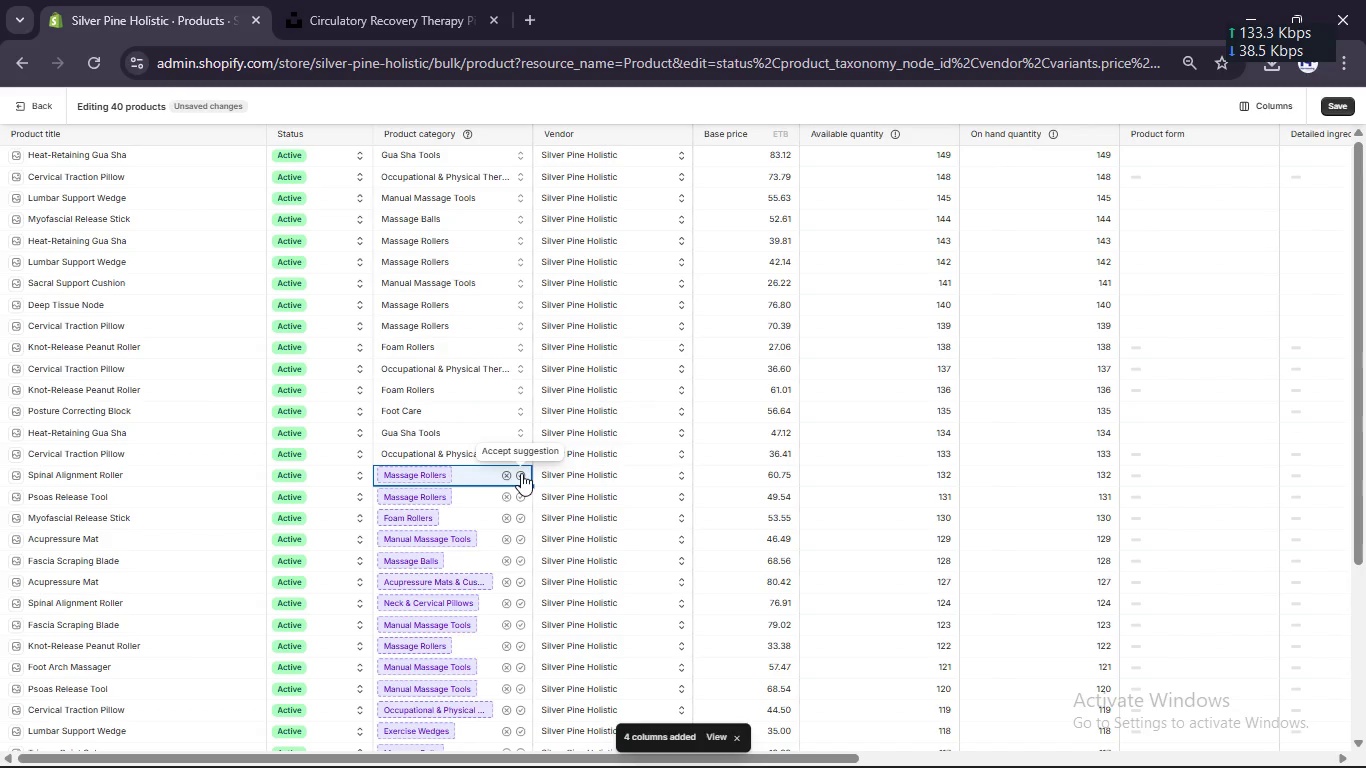 
left_click([521, 473])
 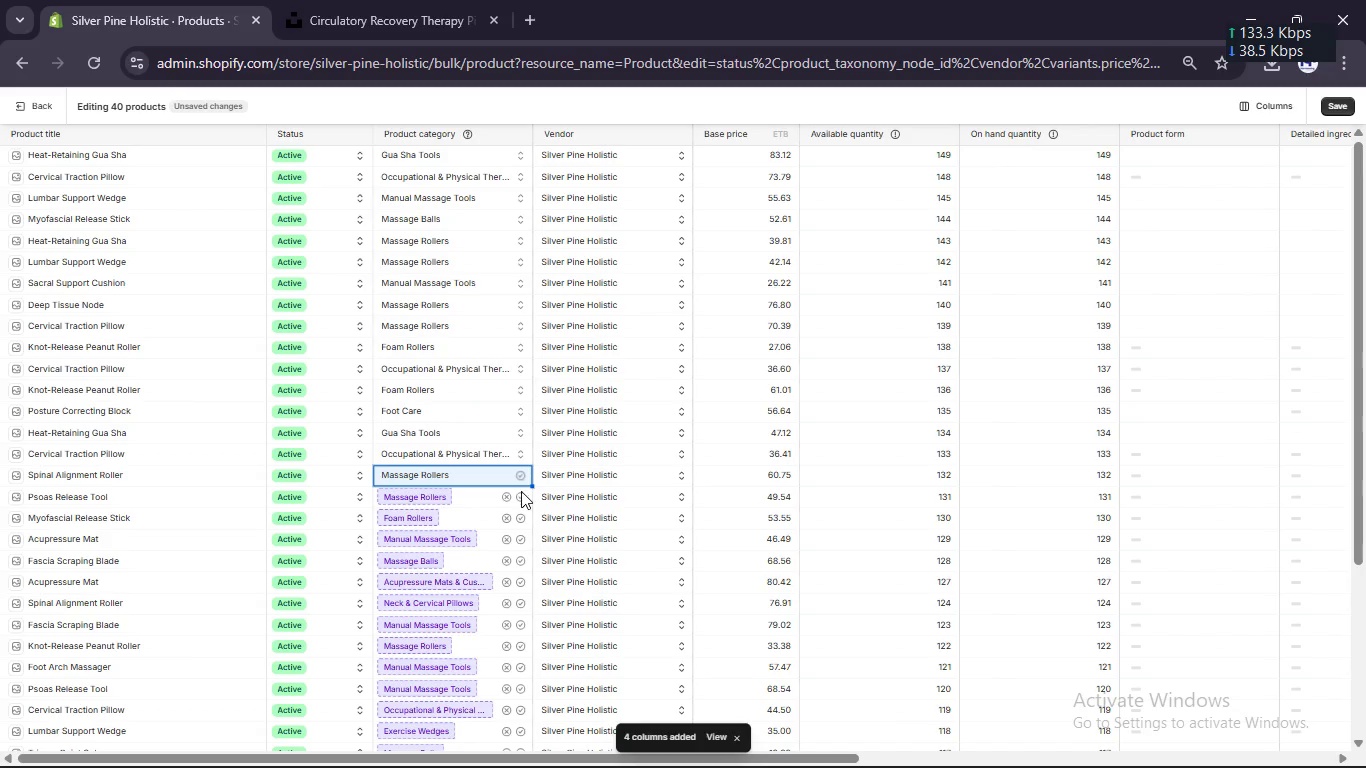 
left_click([521, 495])
 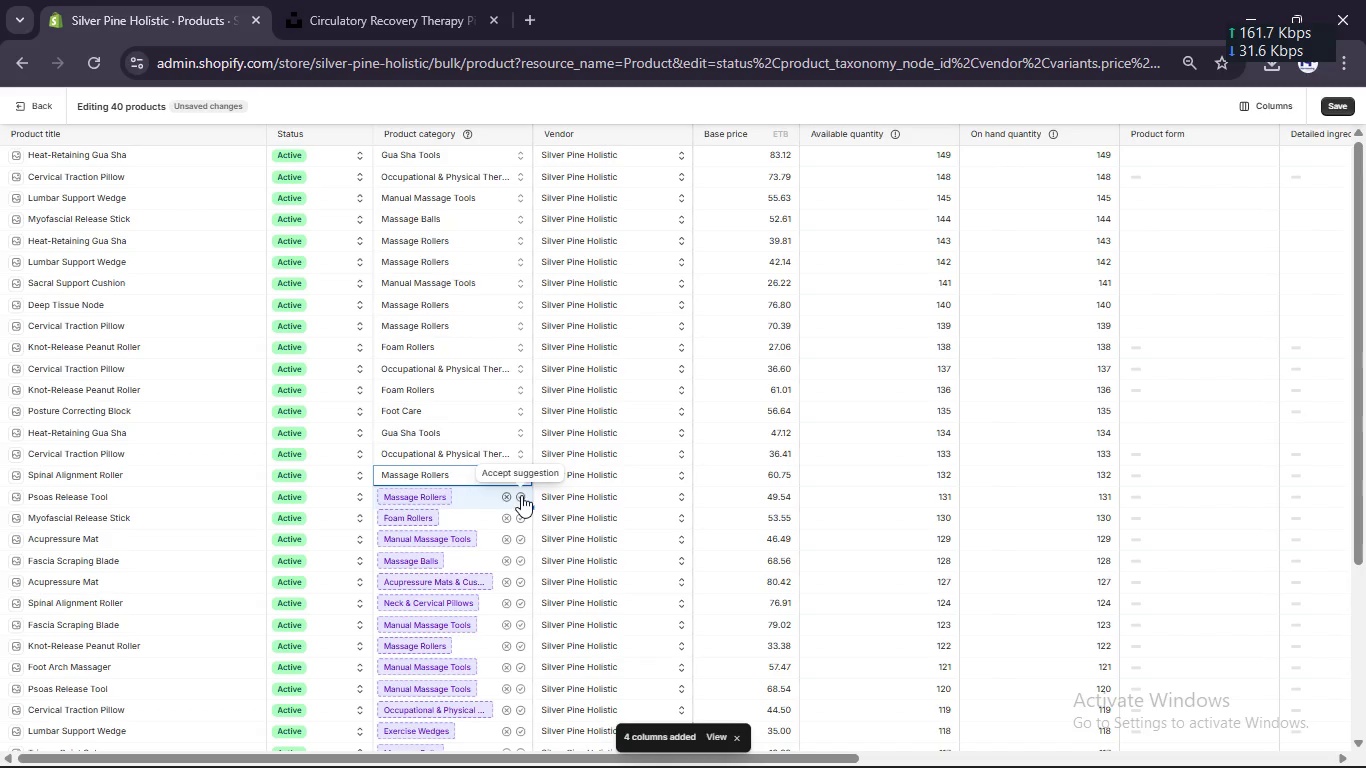 
left_click([521, 495])
 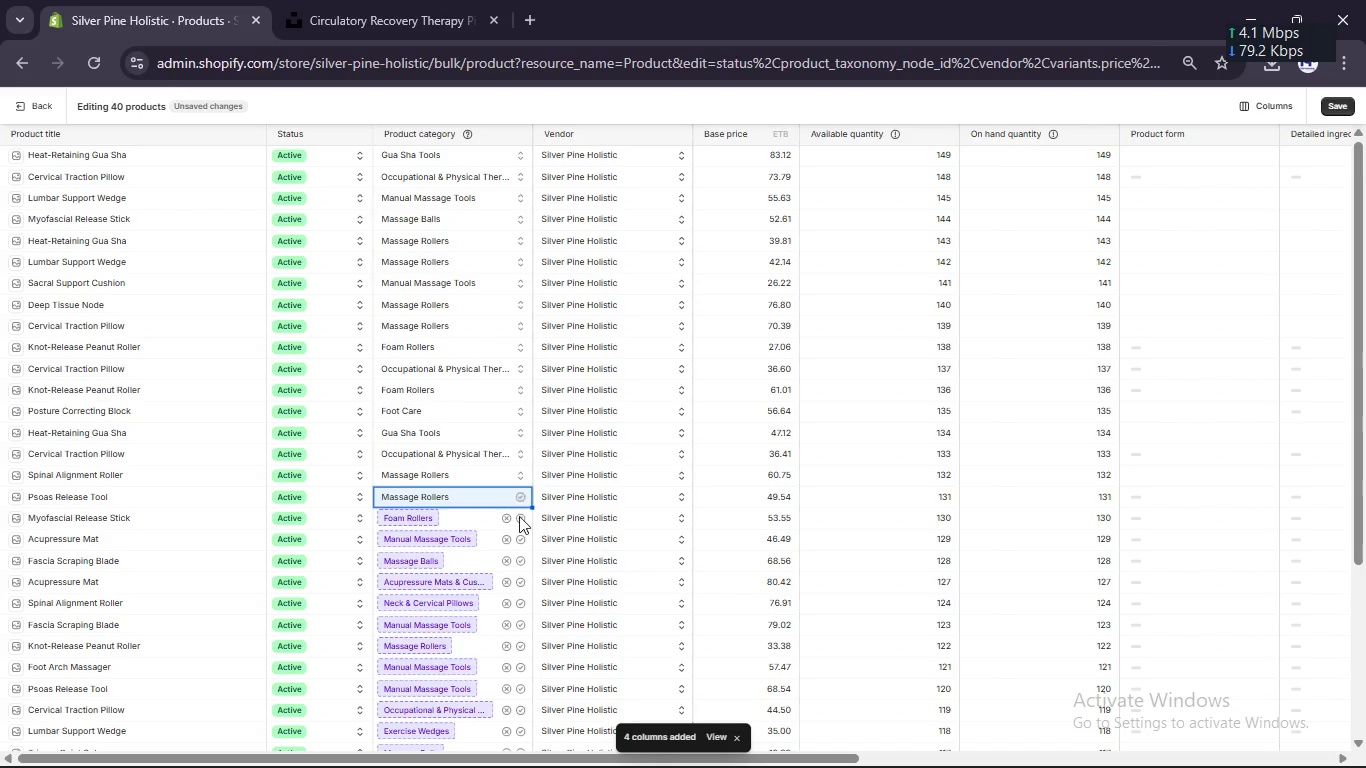 
left_click([519, 521])
 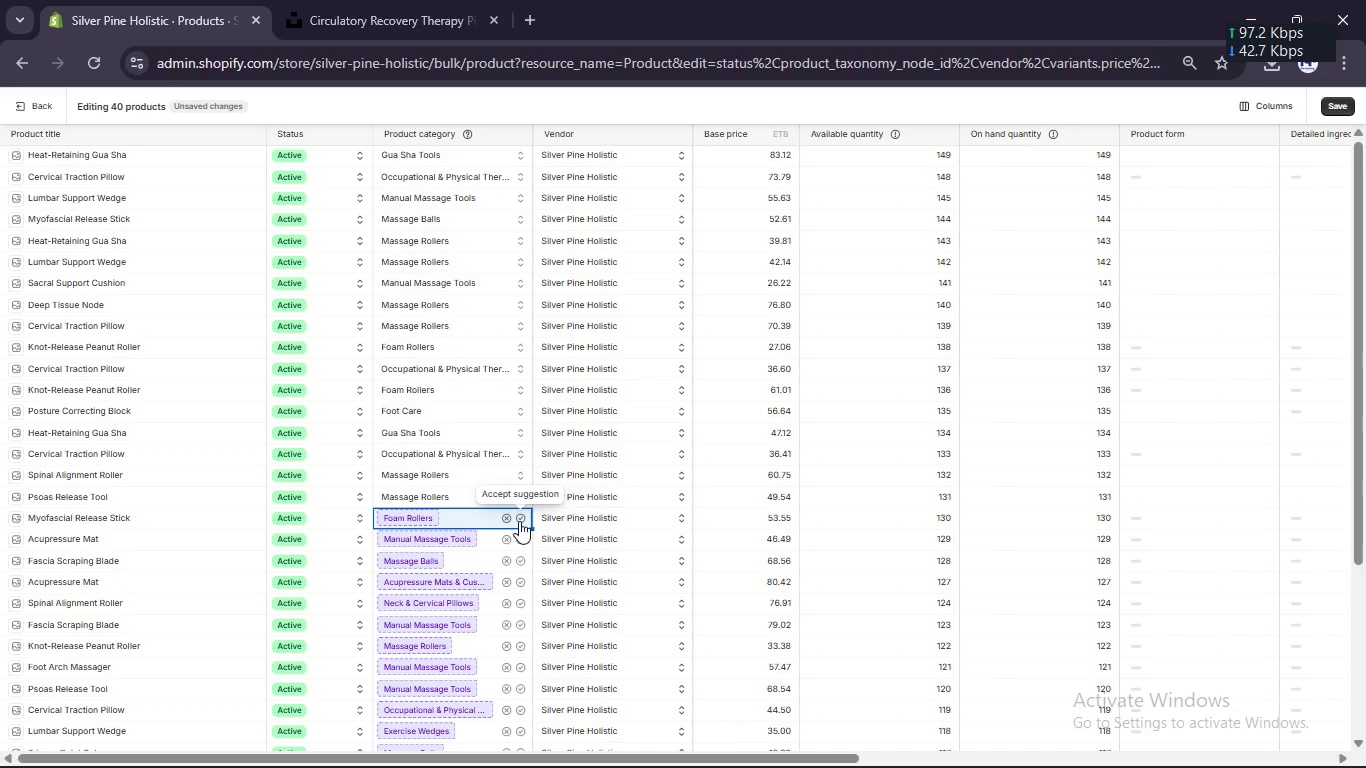 
left_click([520, 519])
 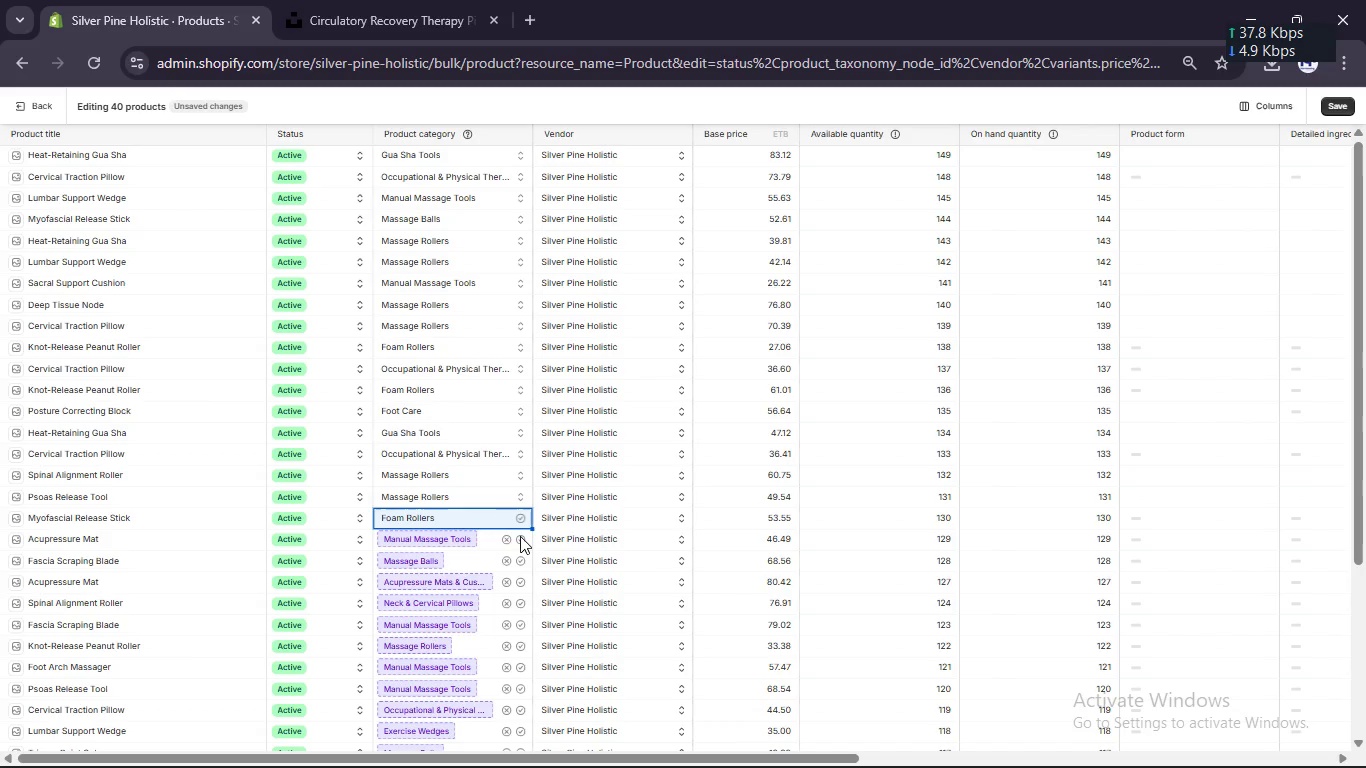 
left_click([520, 539])
 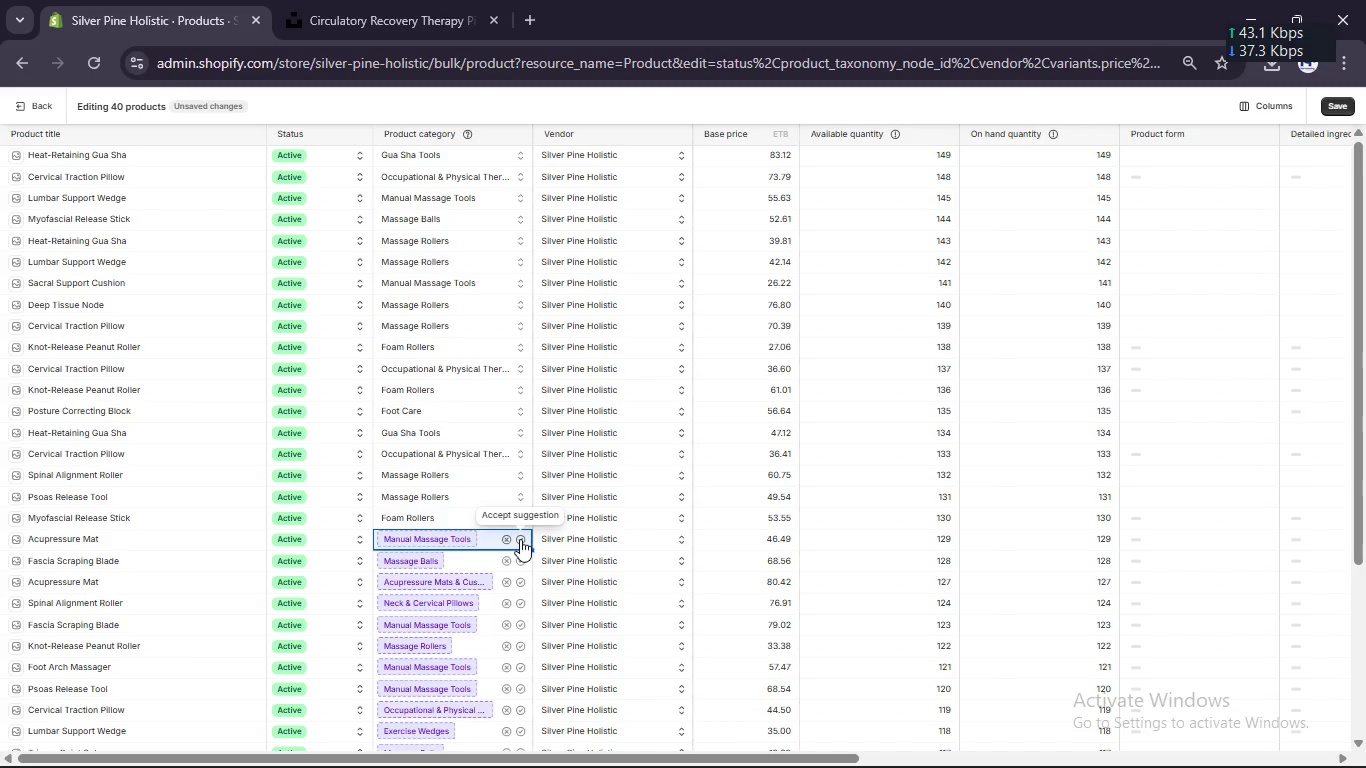 
left_click([520, 539])
 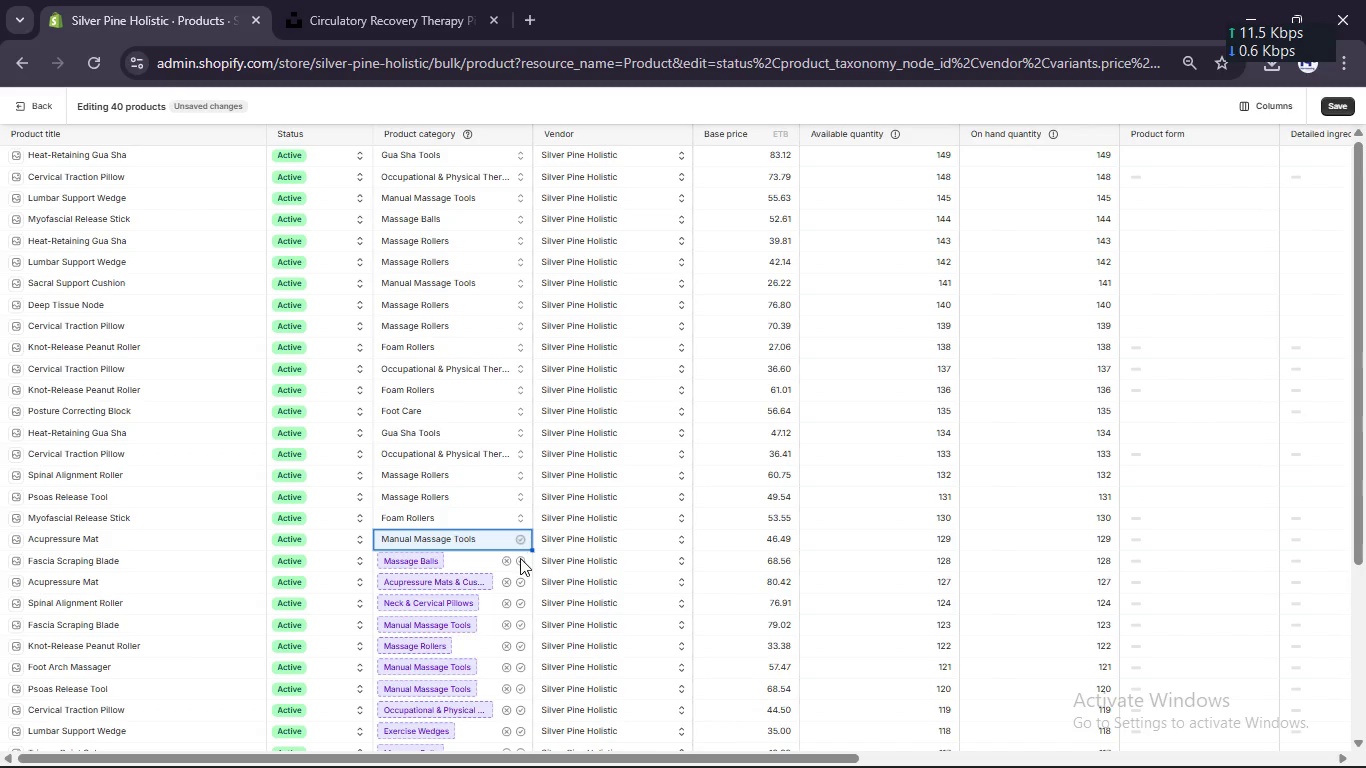 
left_click([520, 561])
 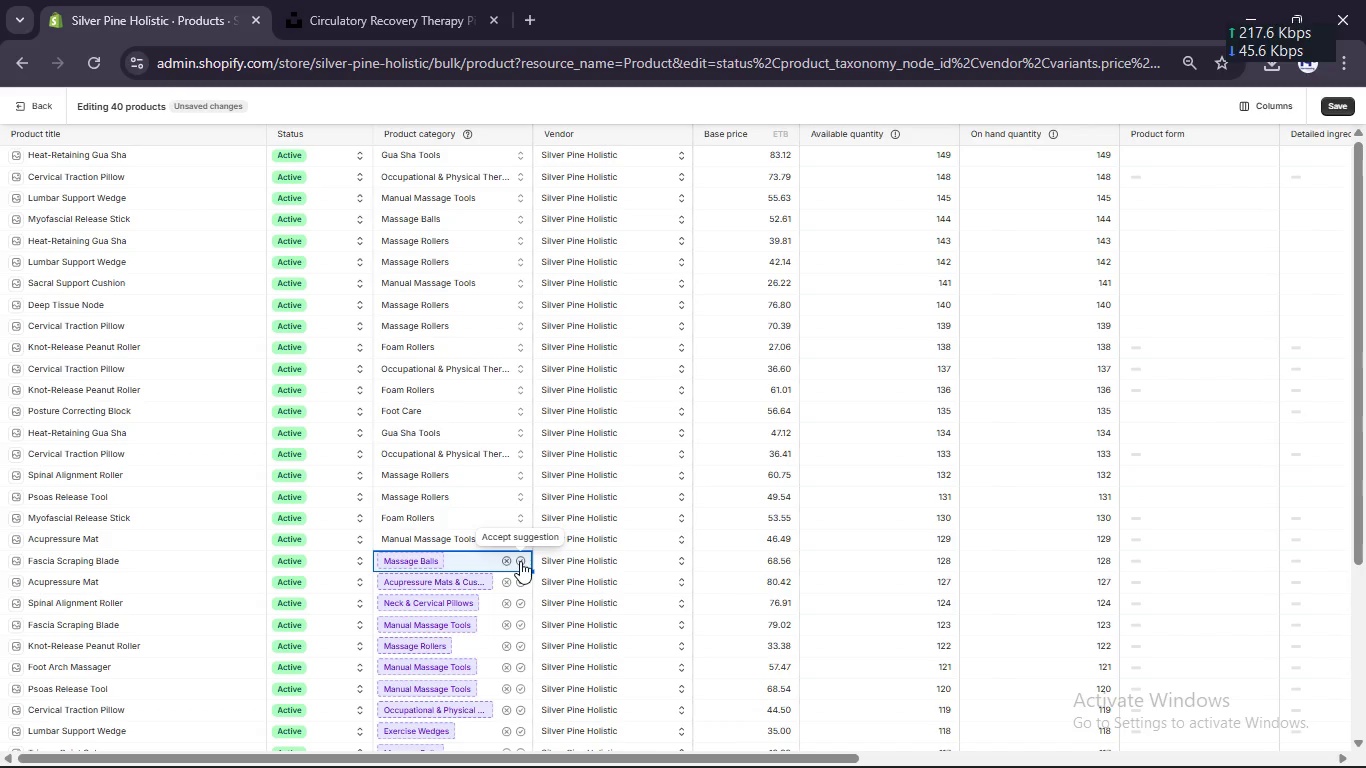 
left_click([520, 561])
 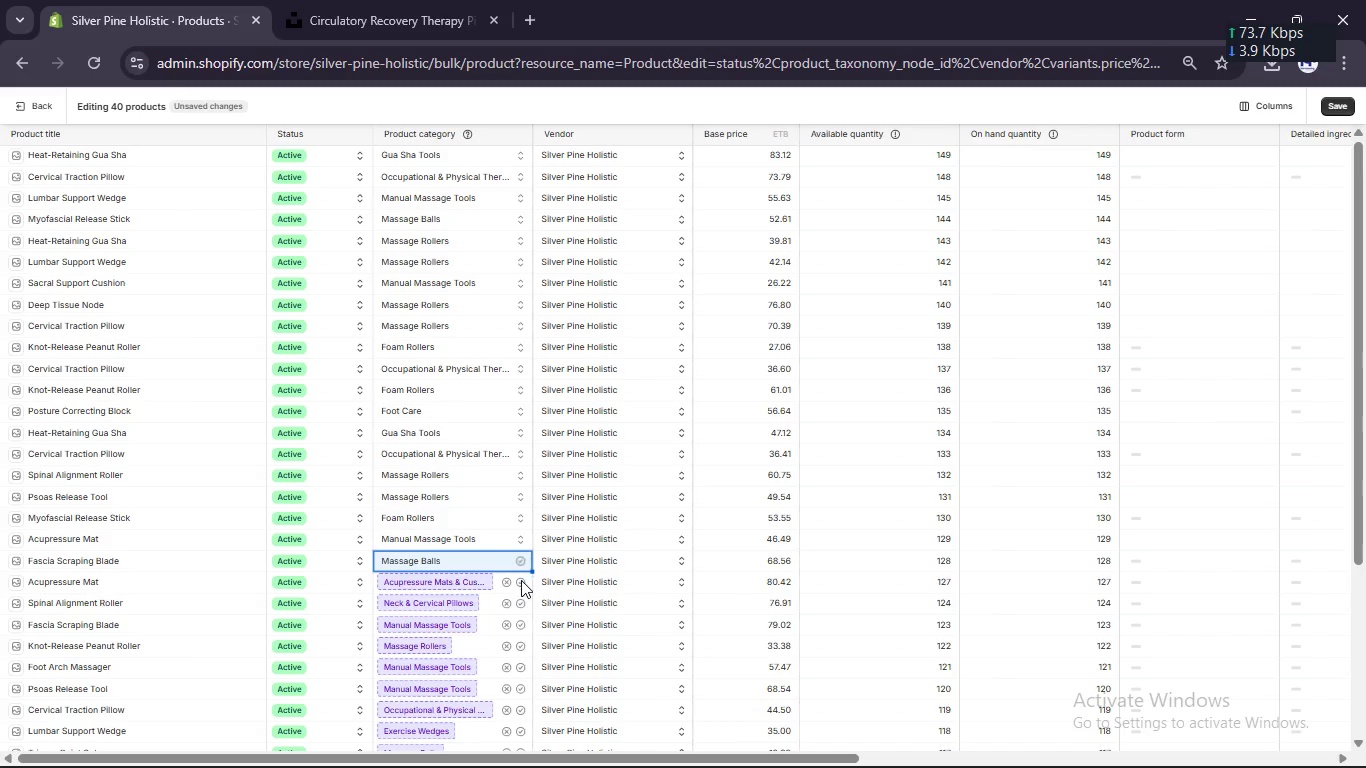 
left_click([521, 584])
 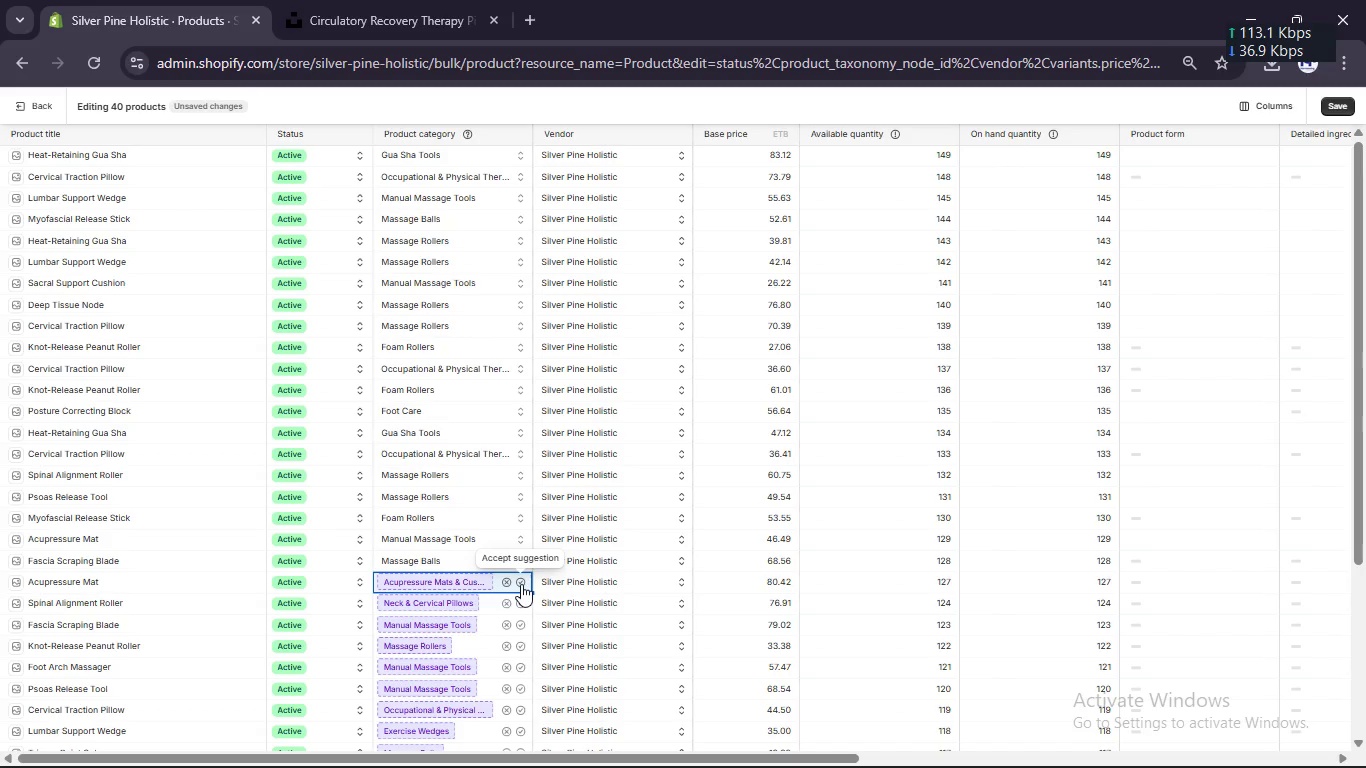 
left_click([521, 584])
 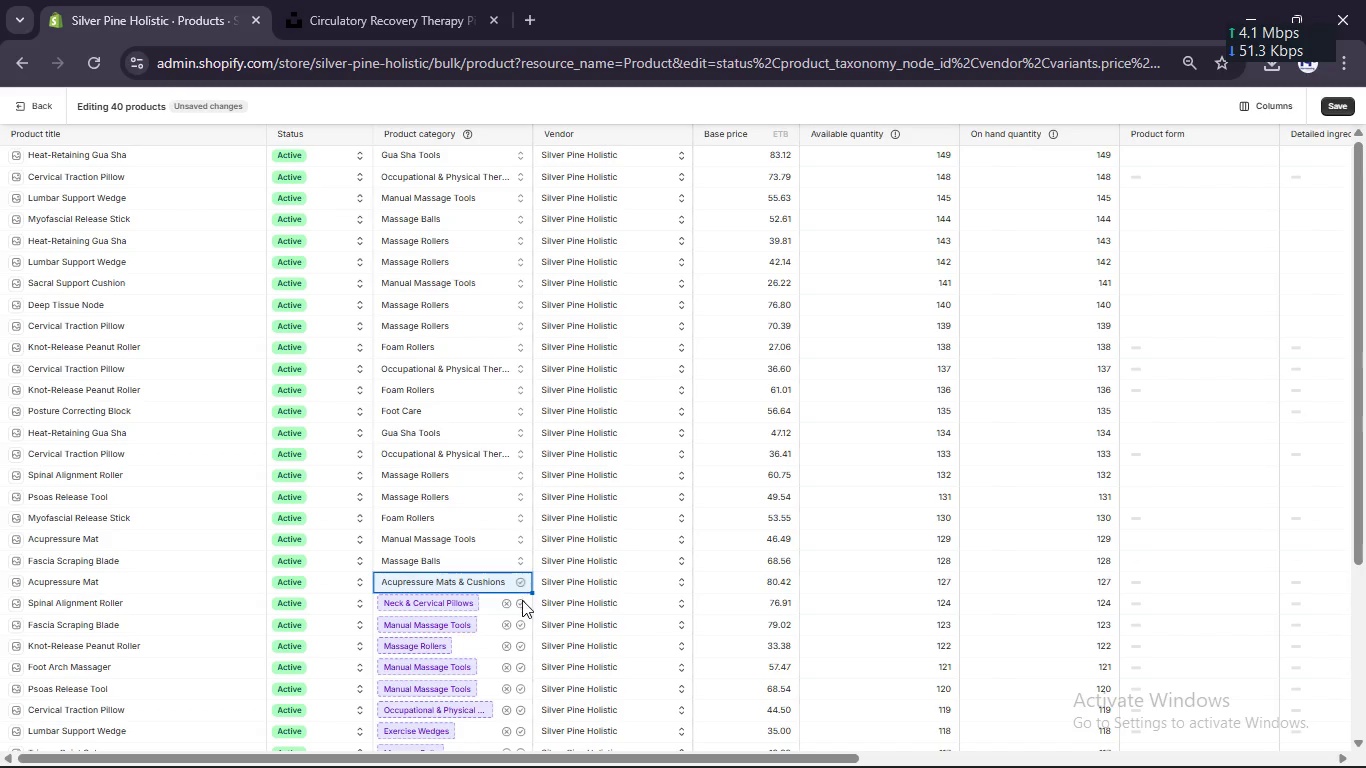 
left_click([522, 604])
 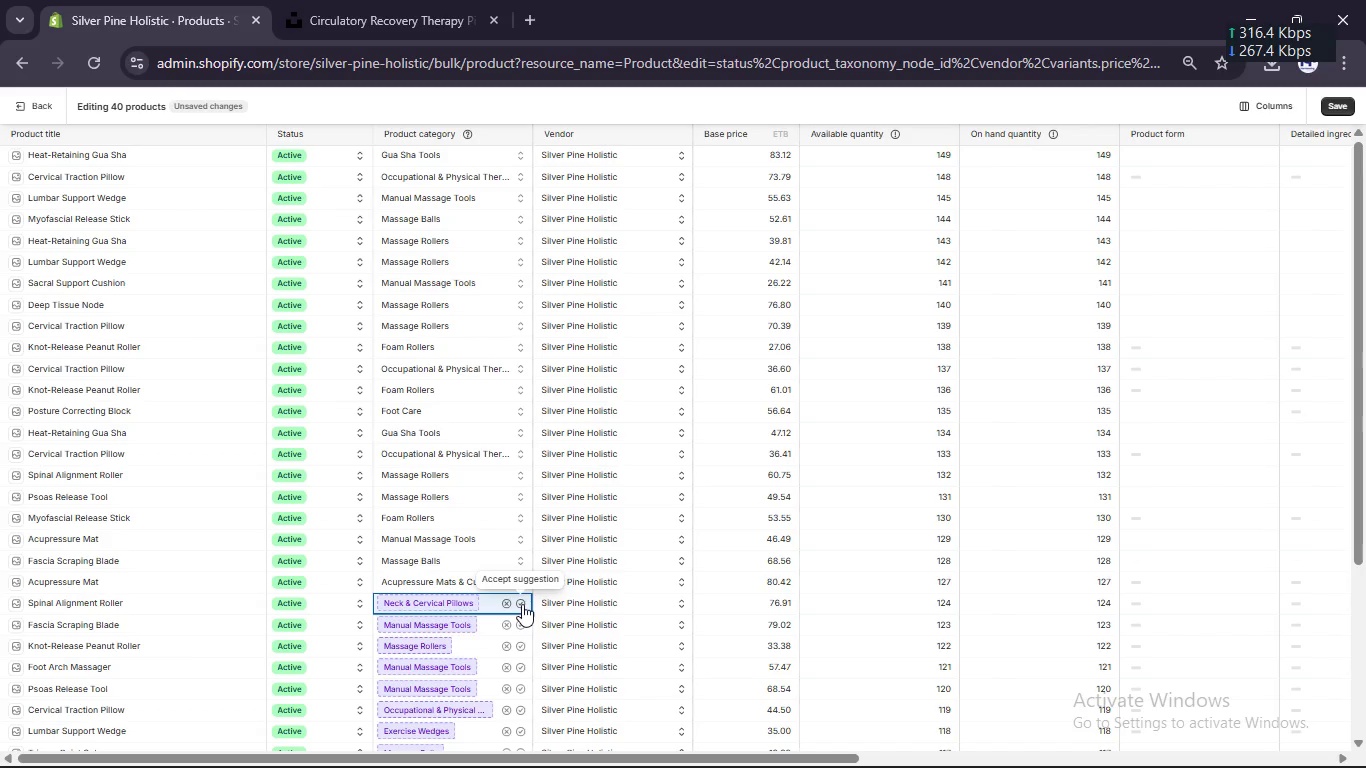 
left_click([522, 604])
 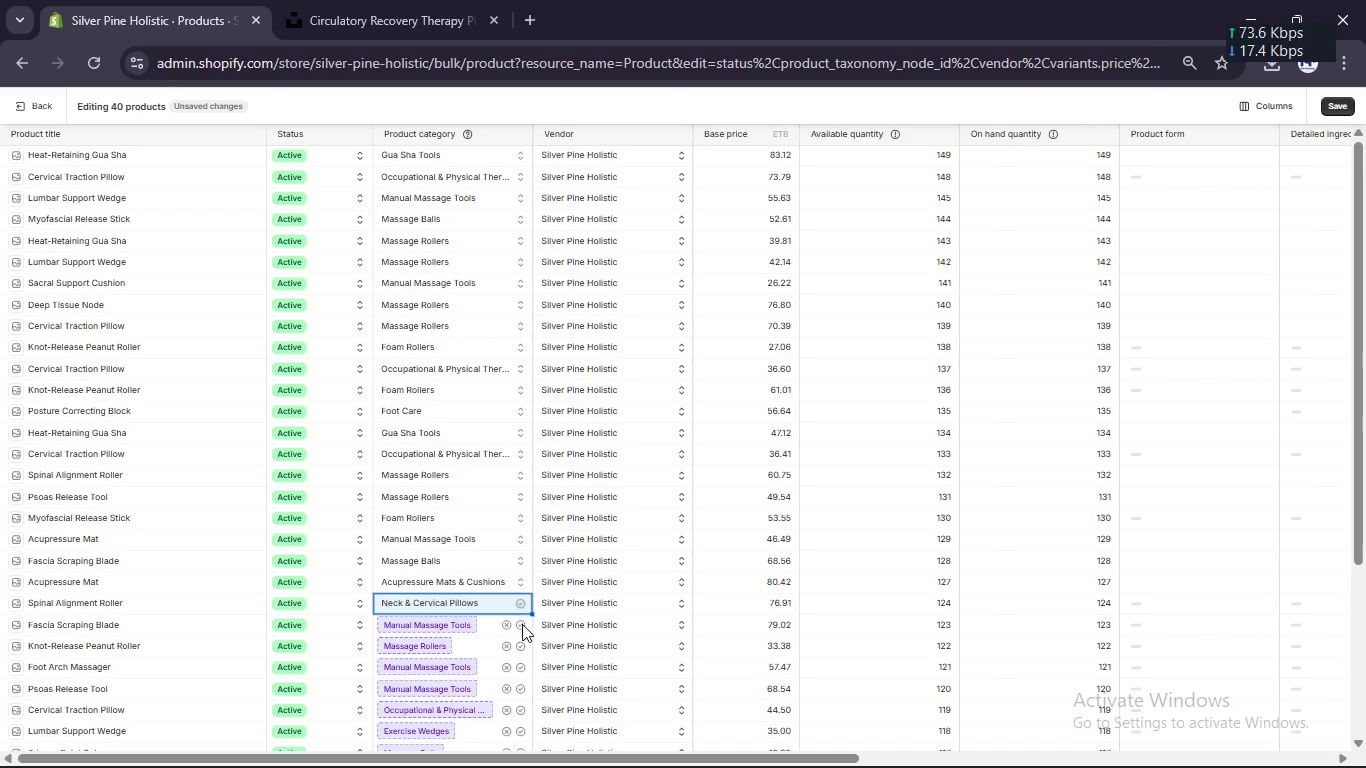 
left_click([522, 626])
 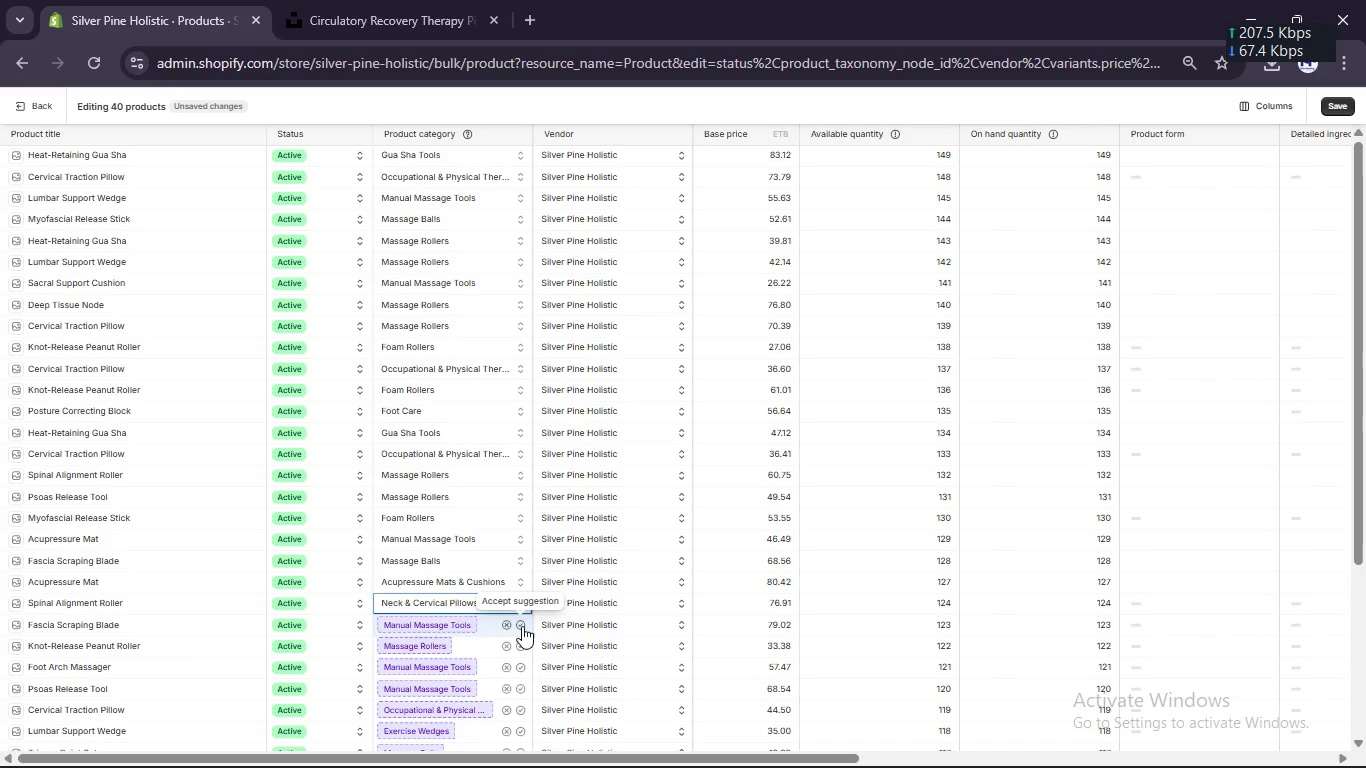 
left_click([522, 626])
 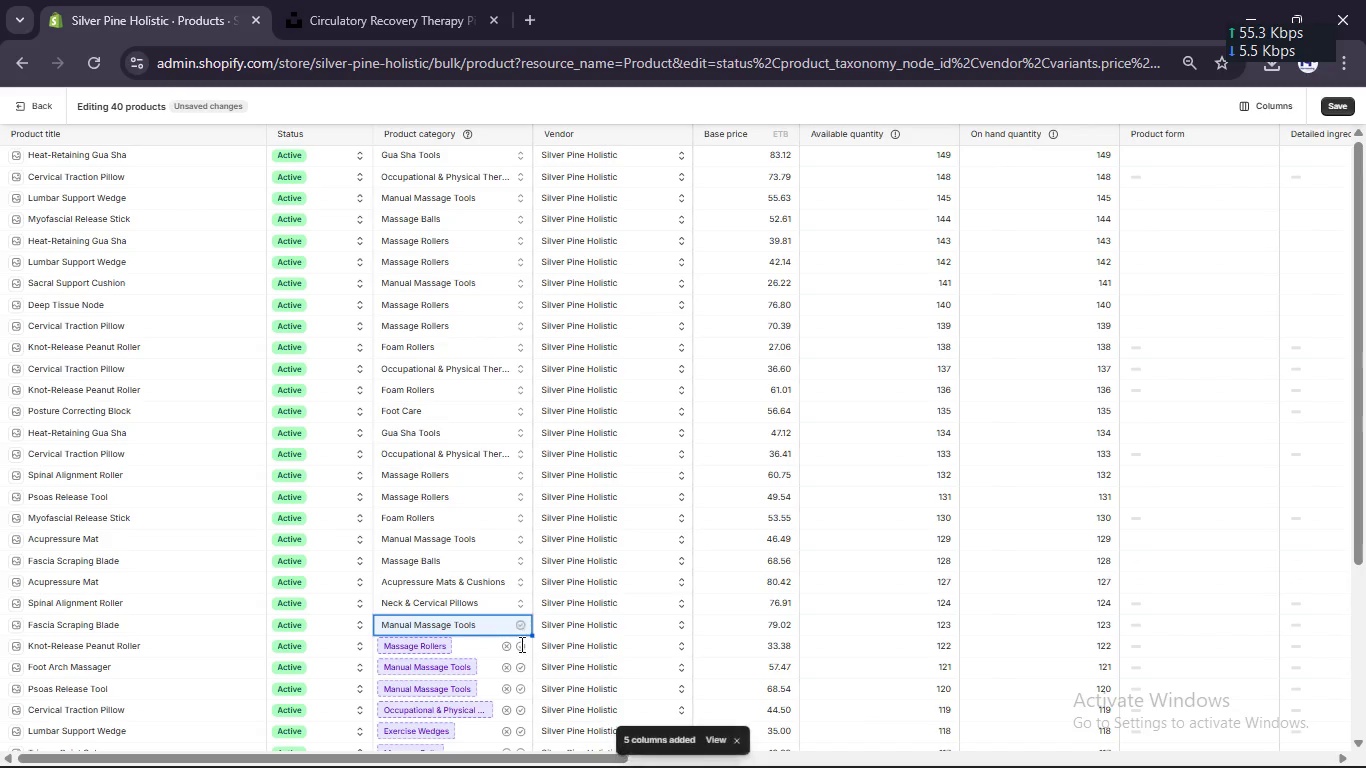 
left_click([519, 649])
 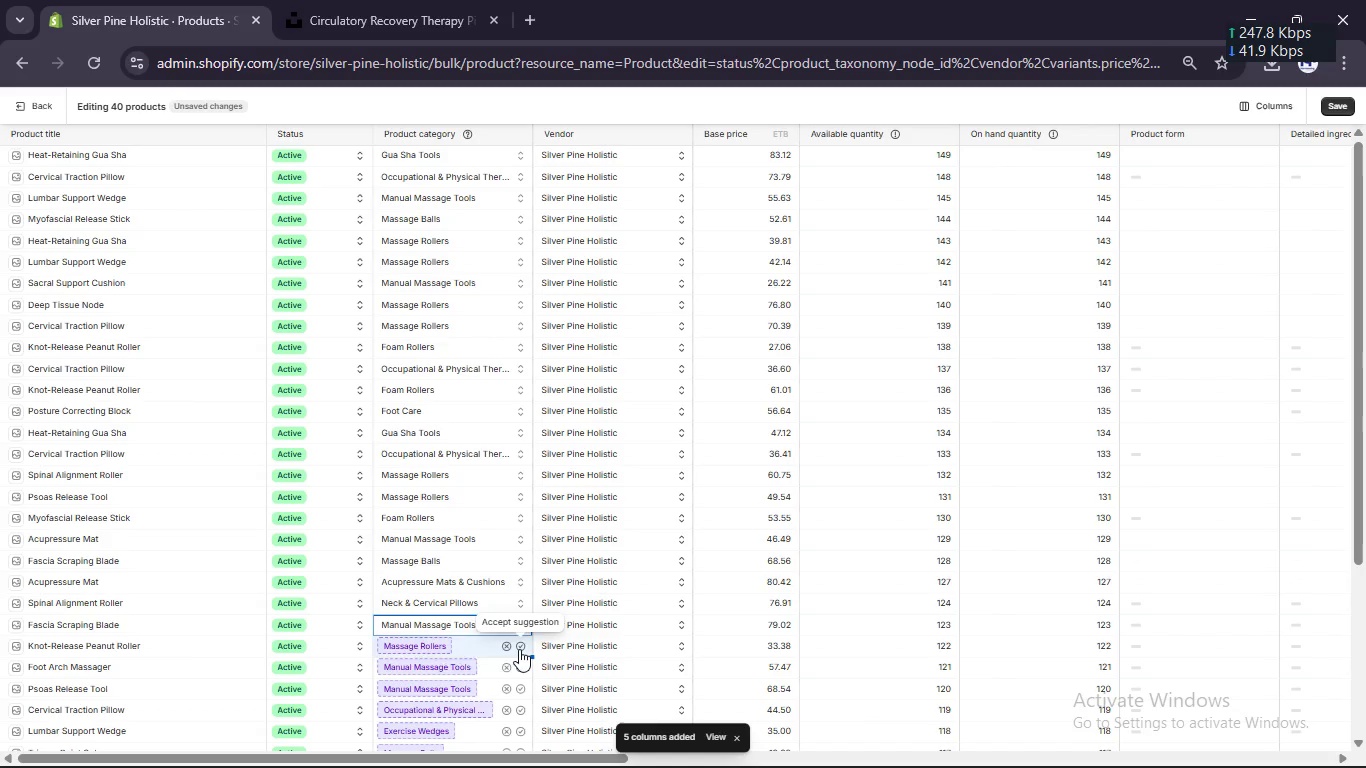 
left_click([519, 649])
 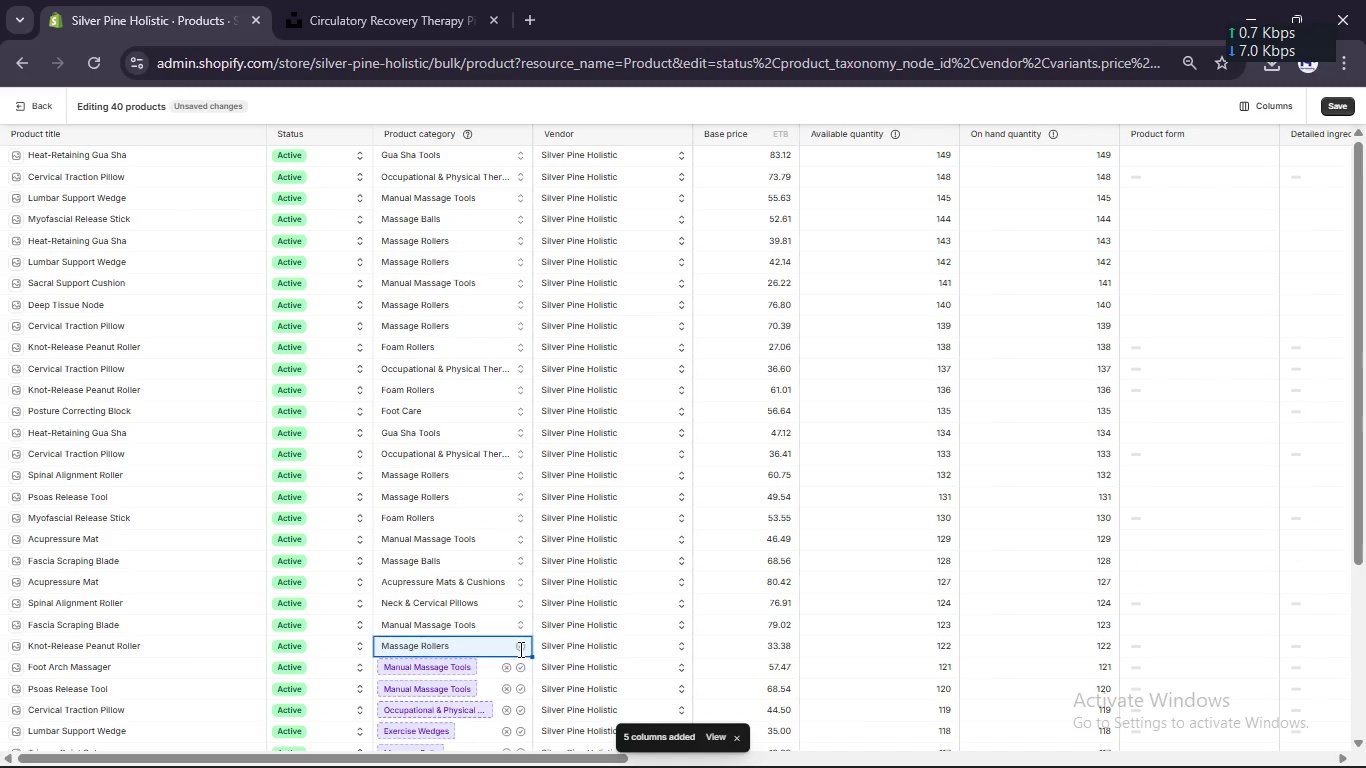 
scroll: coordinate [519, 649], scroll_direction: none, amount: 0.0
 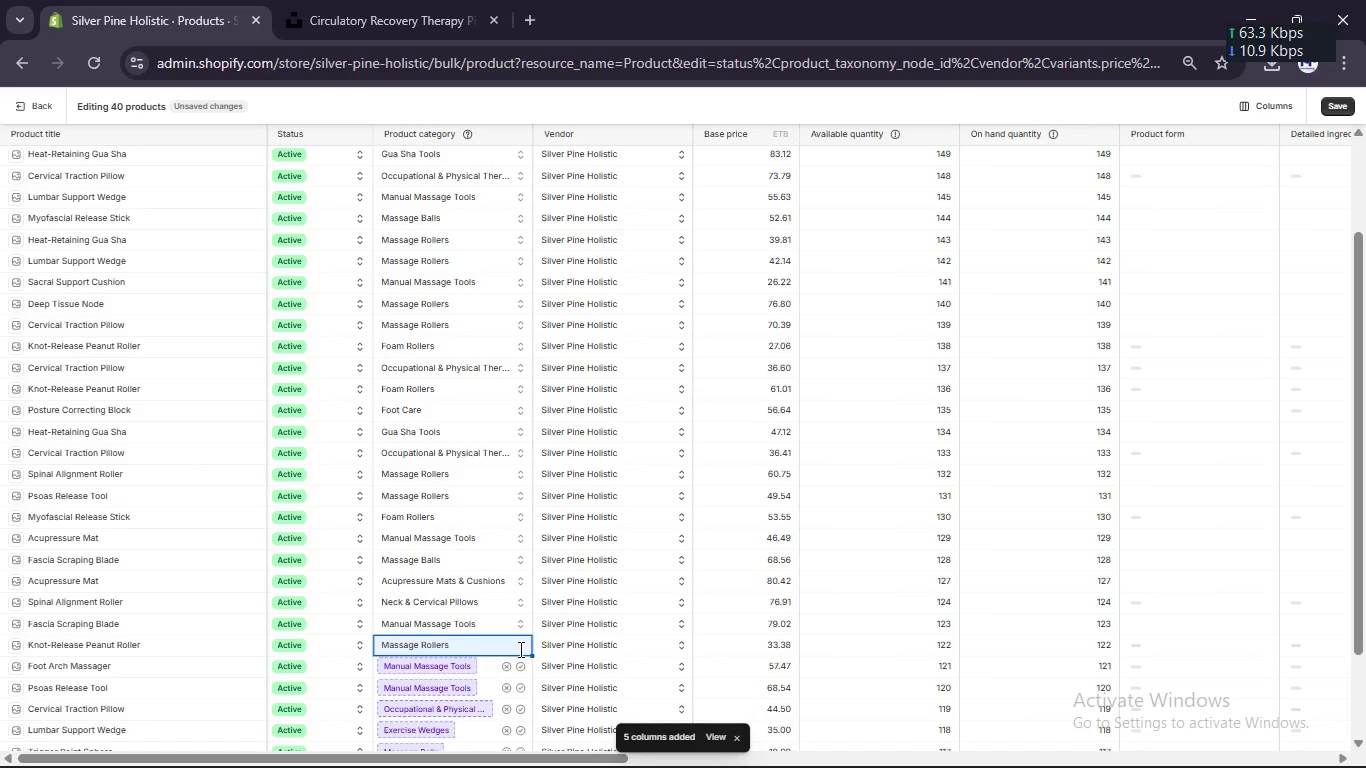 
scroll: coordinate [519, 649], scroll_direction: down, amount: 2.0
 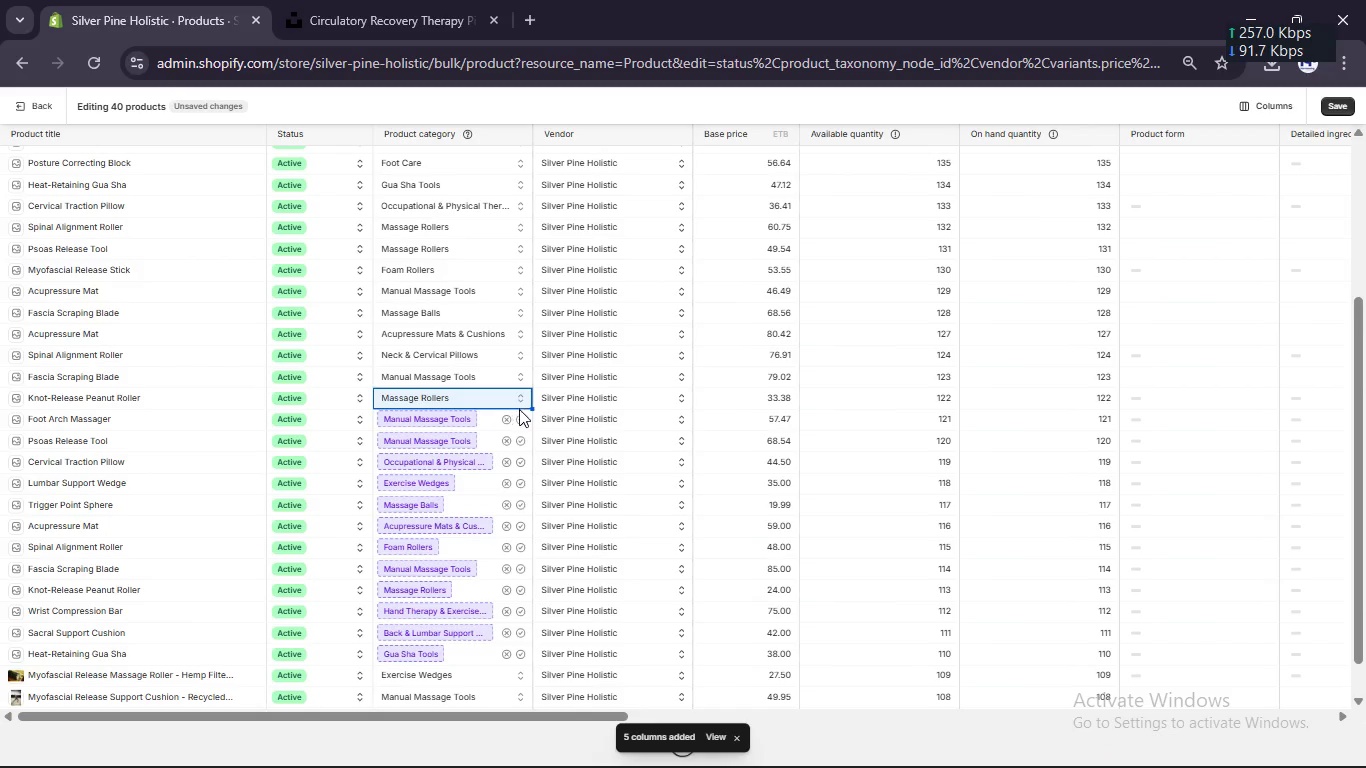 
left_click([521, 423])
 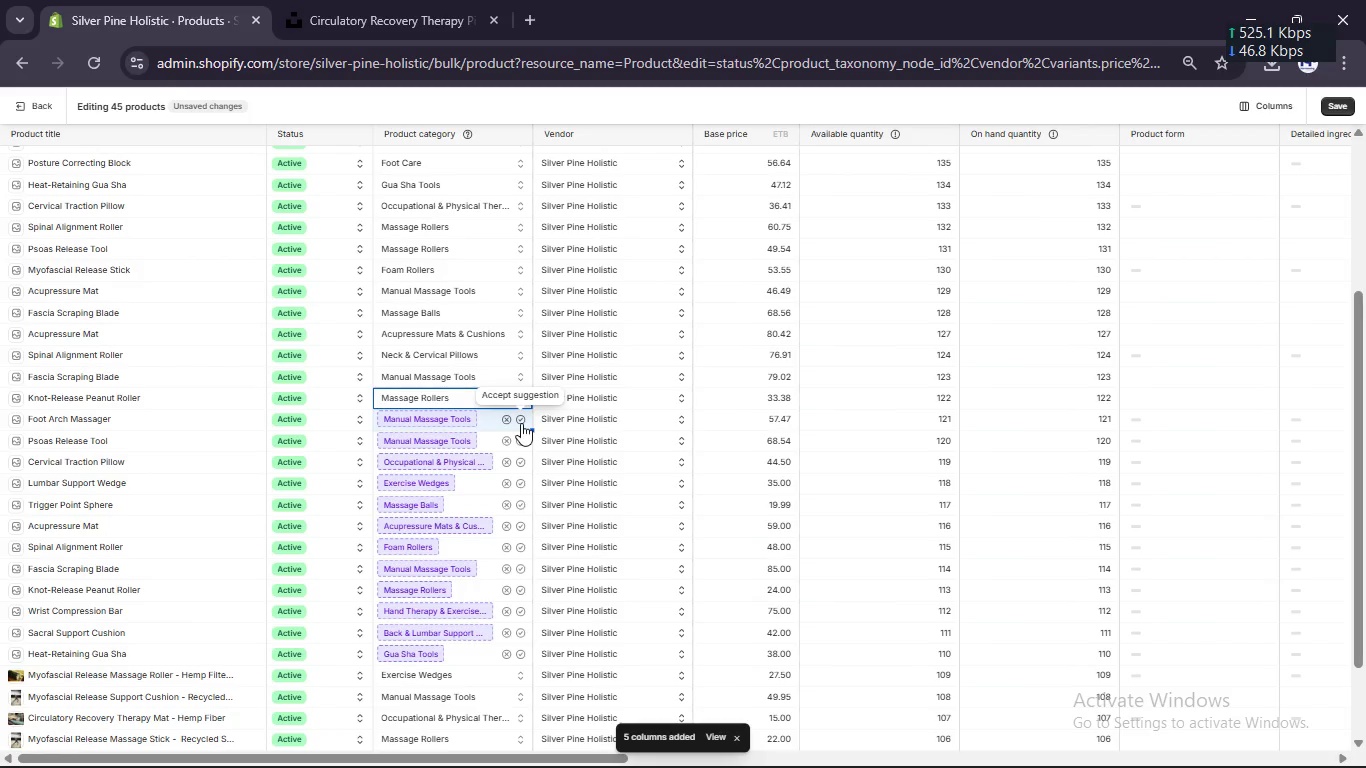 
left_click([521, 423])
 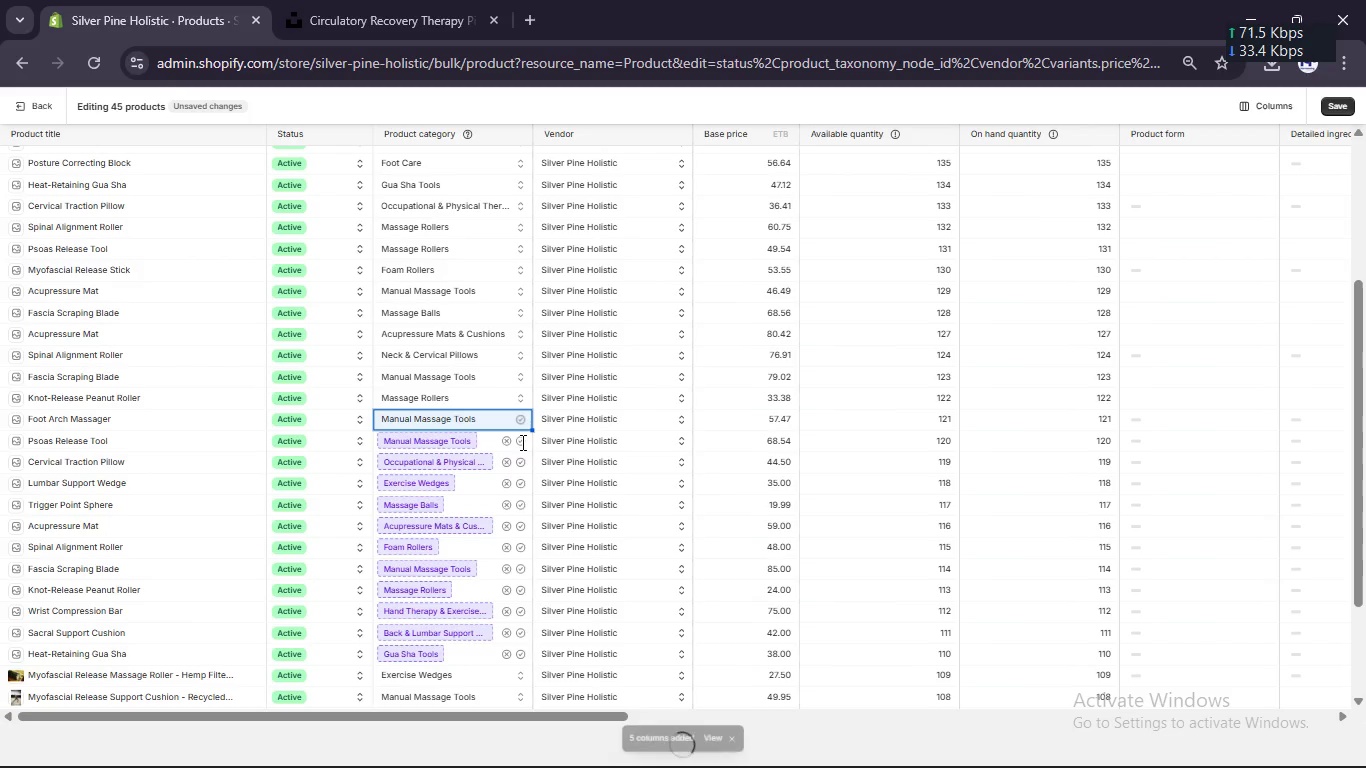 
left_click([520, 448])
 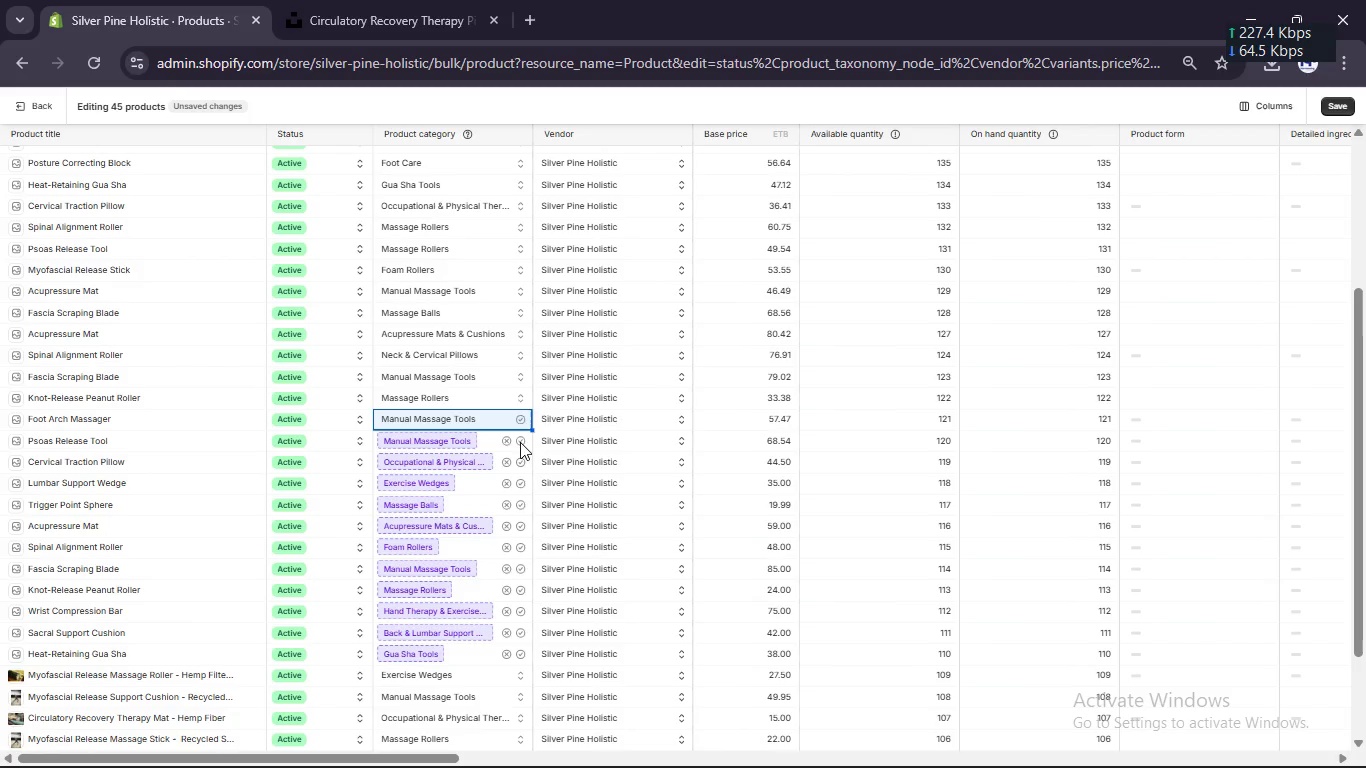 
left_click([520, 442])
 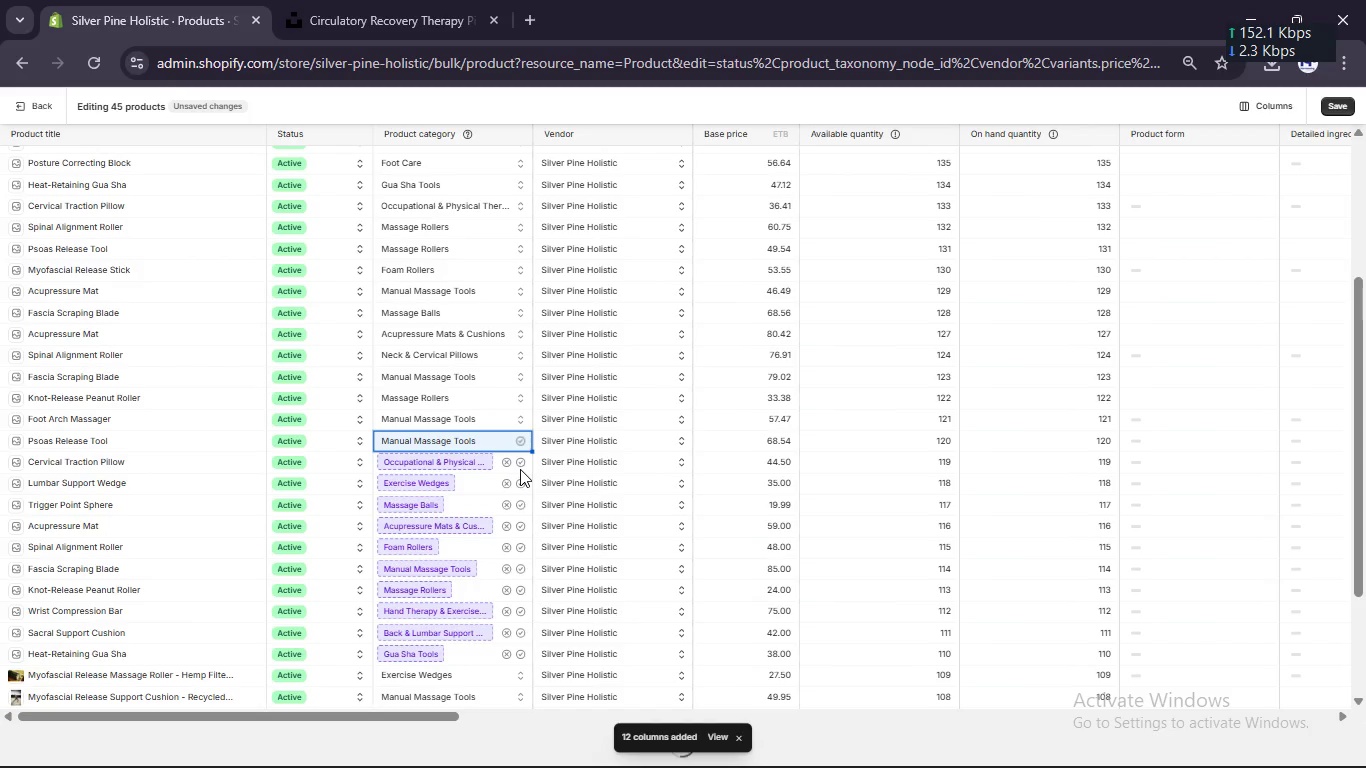 
left_click([521, 463])
 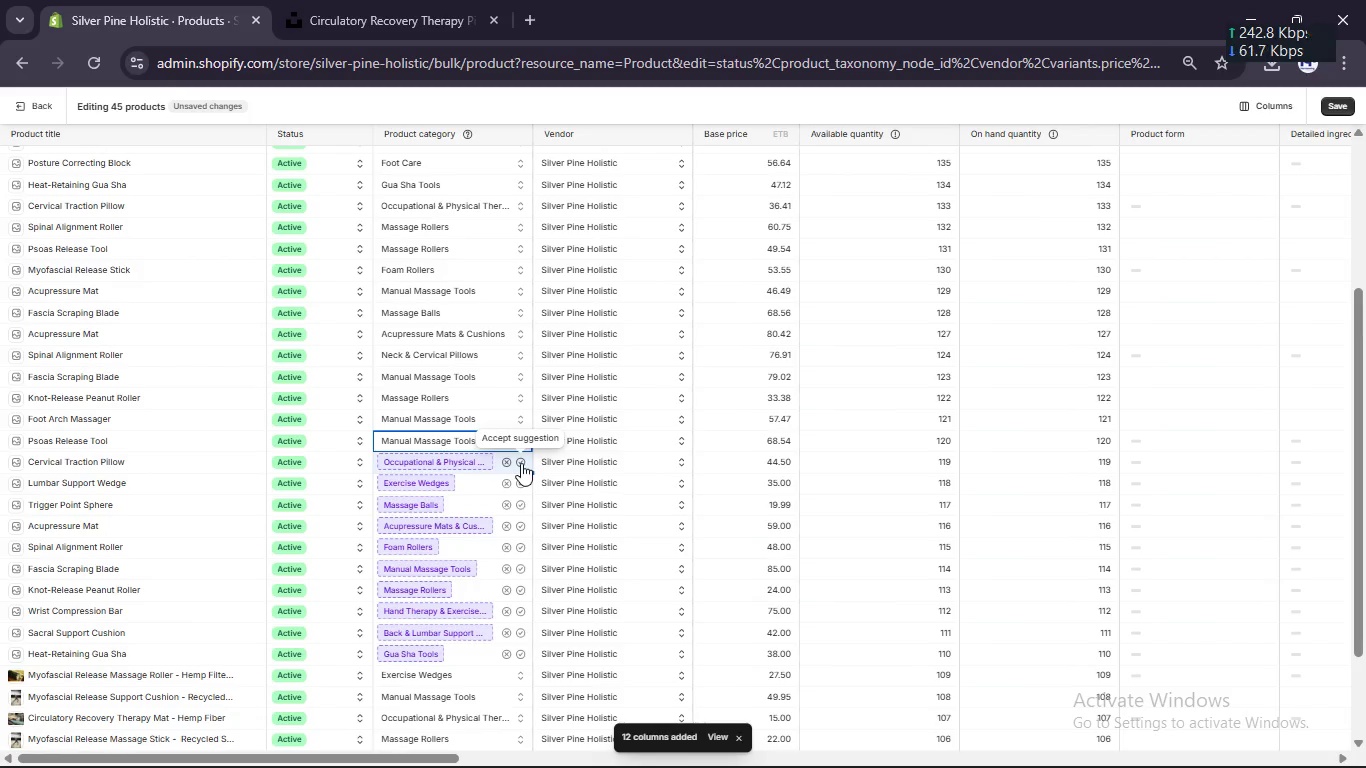 
left_click([521, 463])
 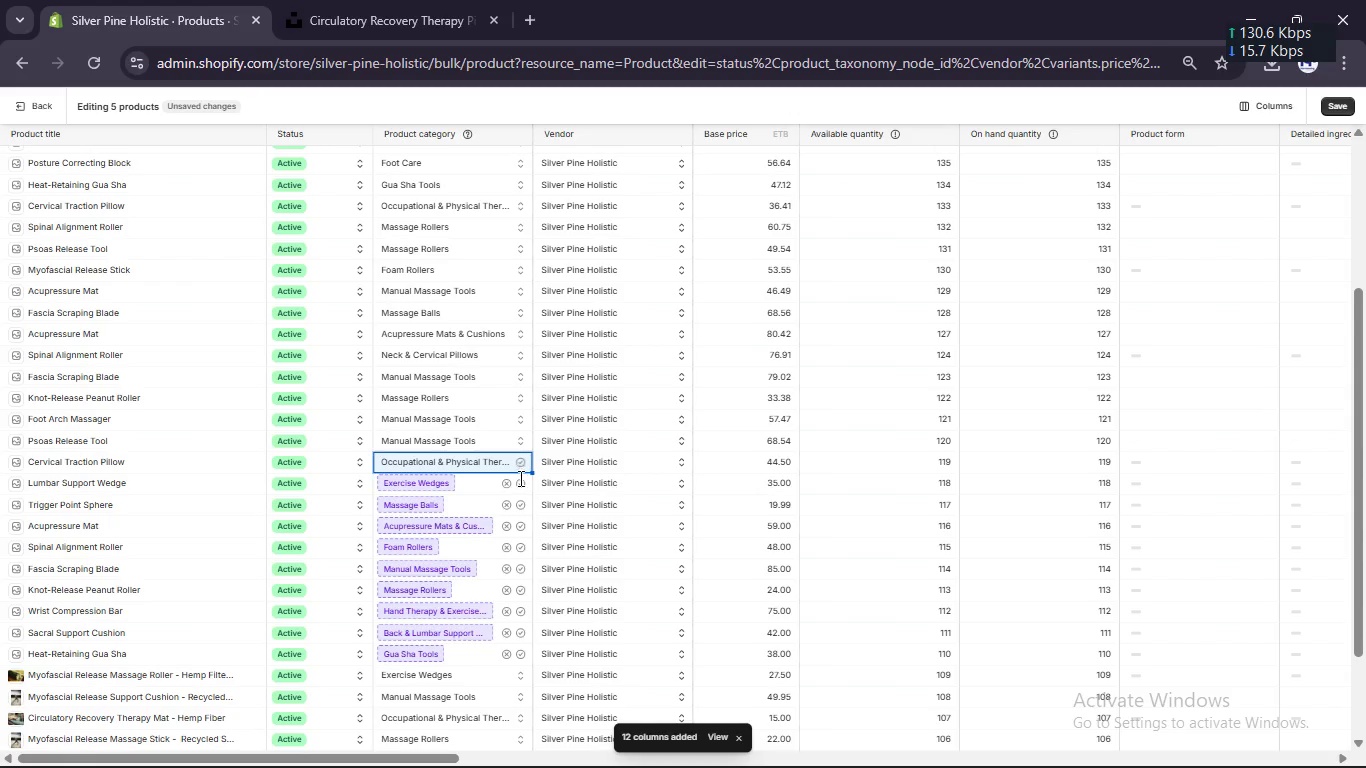 
left_click([519, 482])
 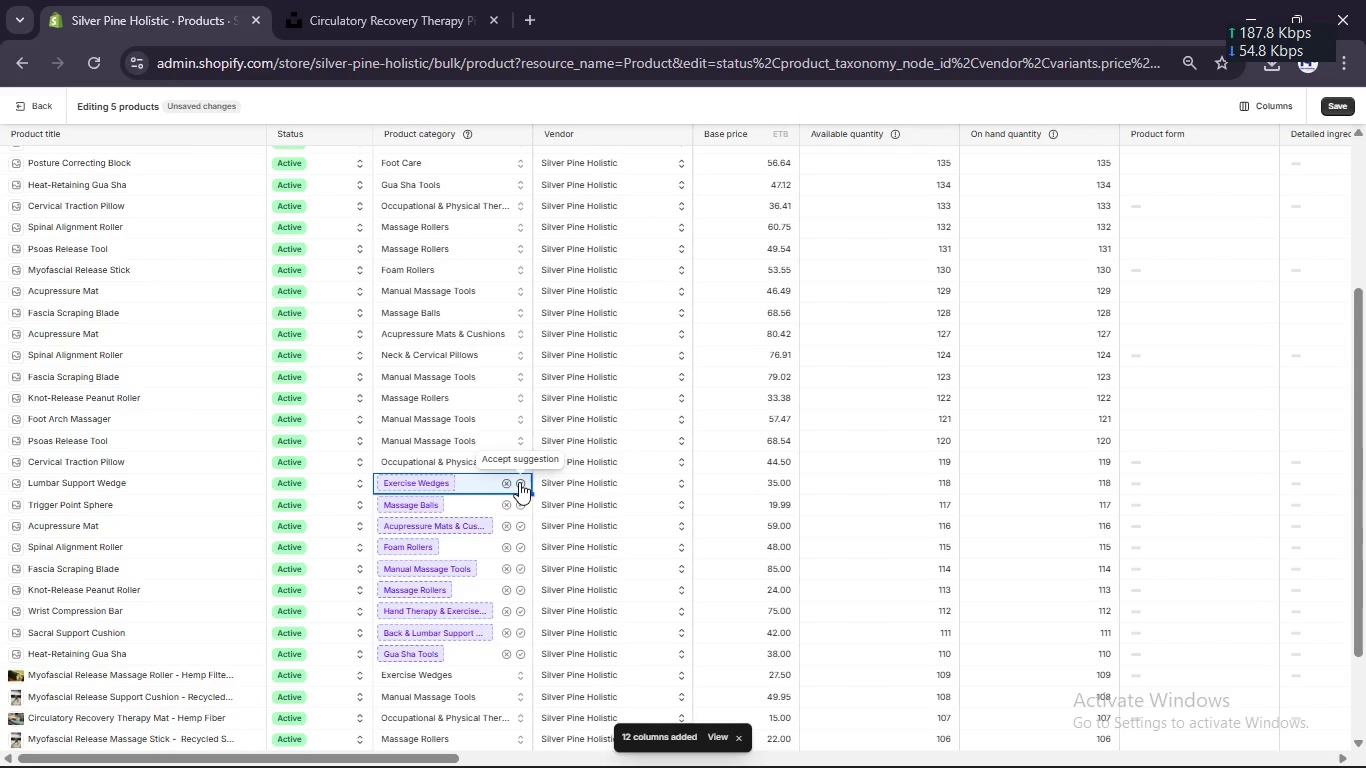 
left_click([519, 482])
 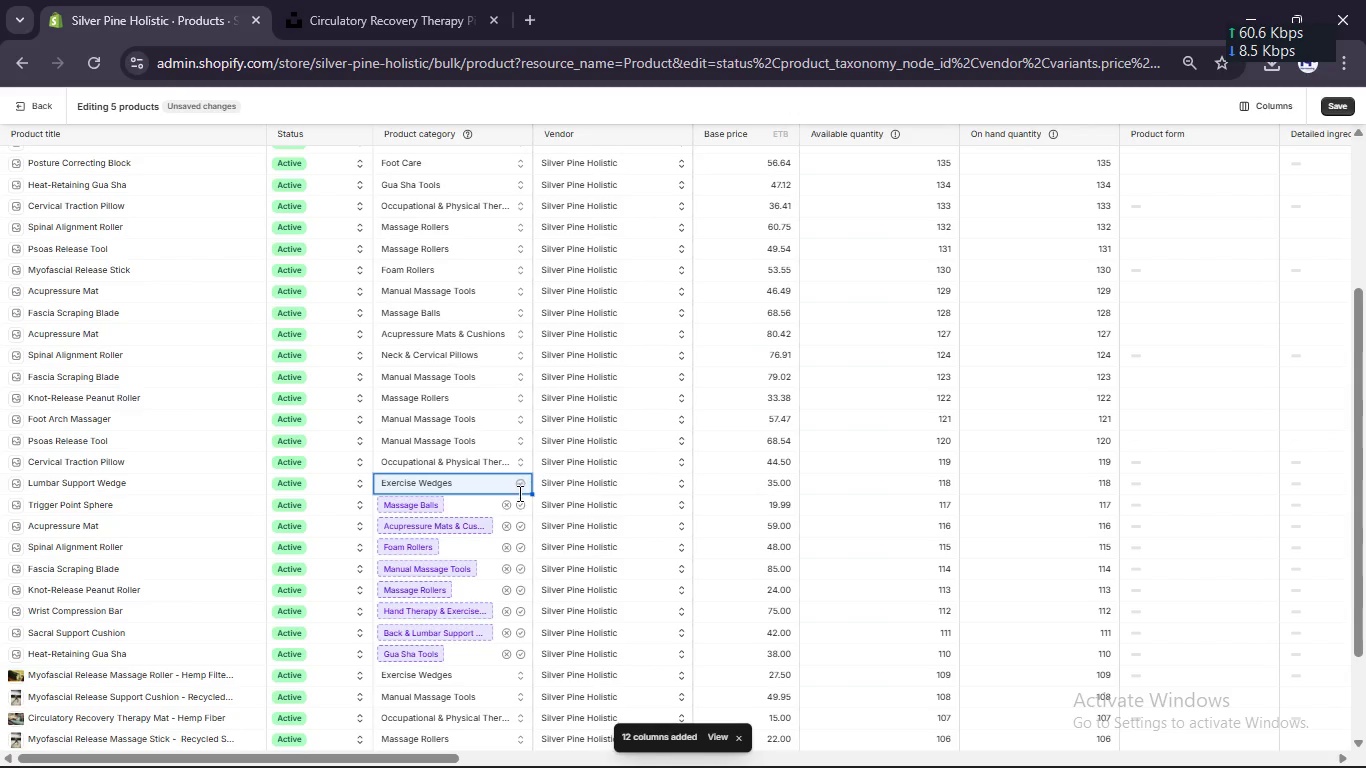 
left_click([519, 501])
 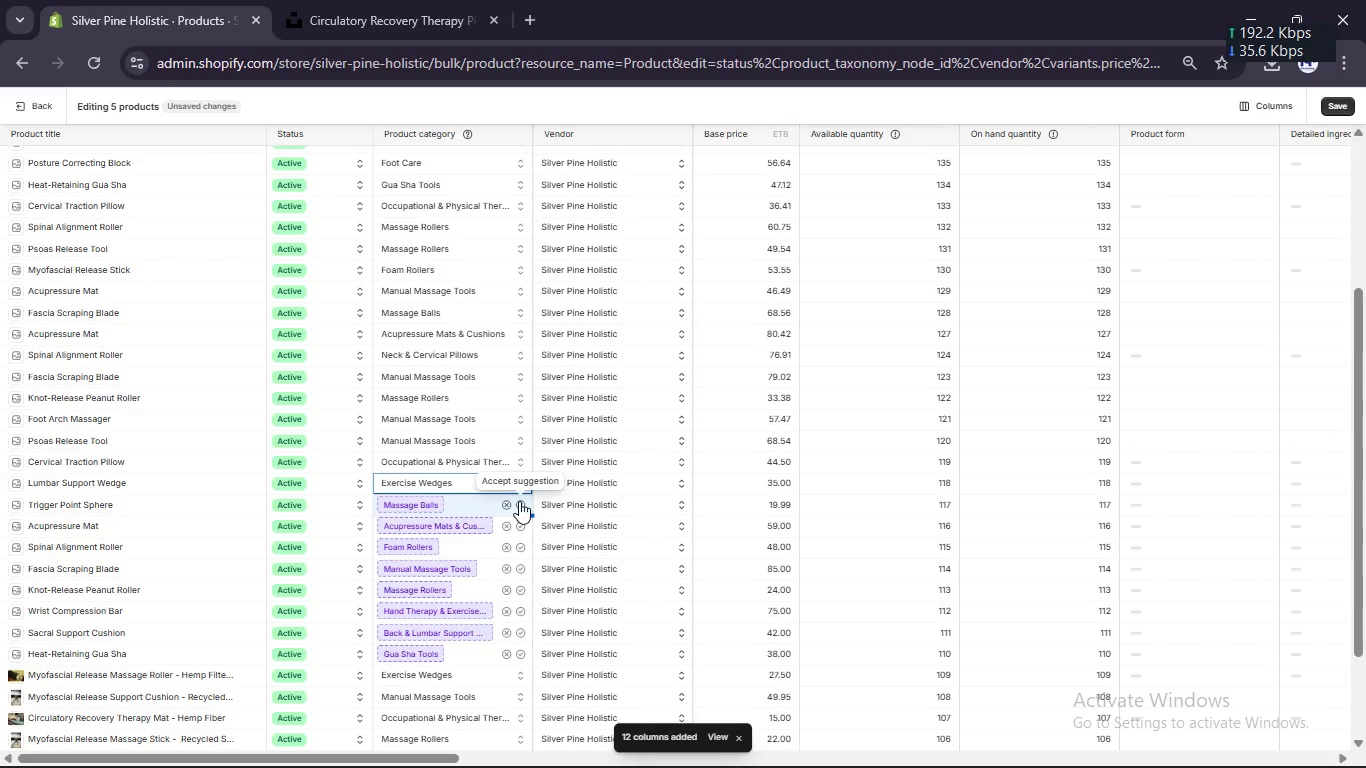 
left_click([519, 501])
 